 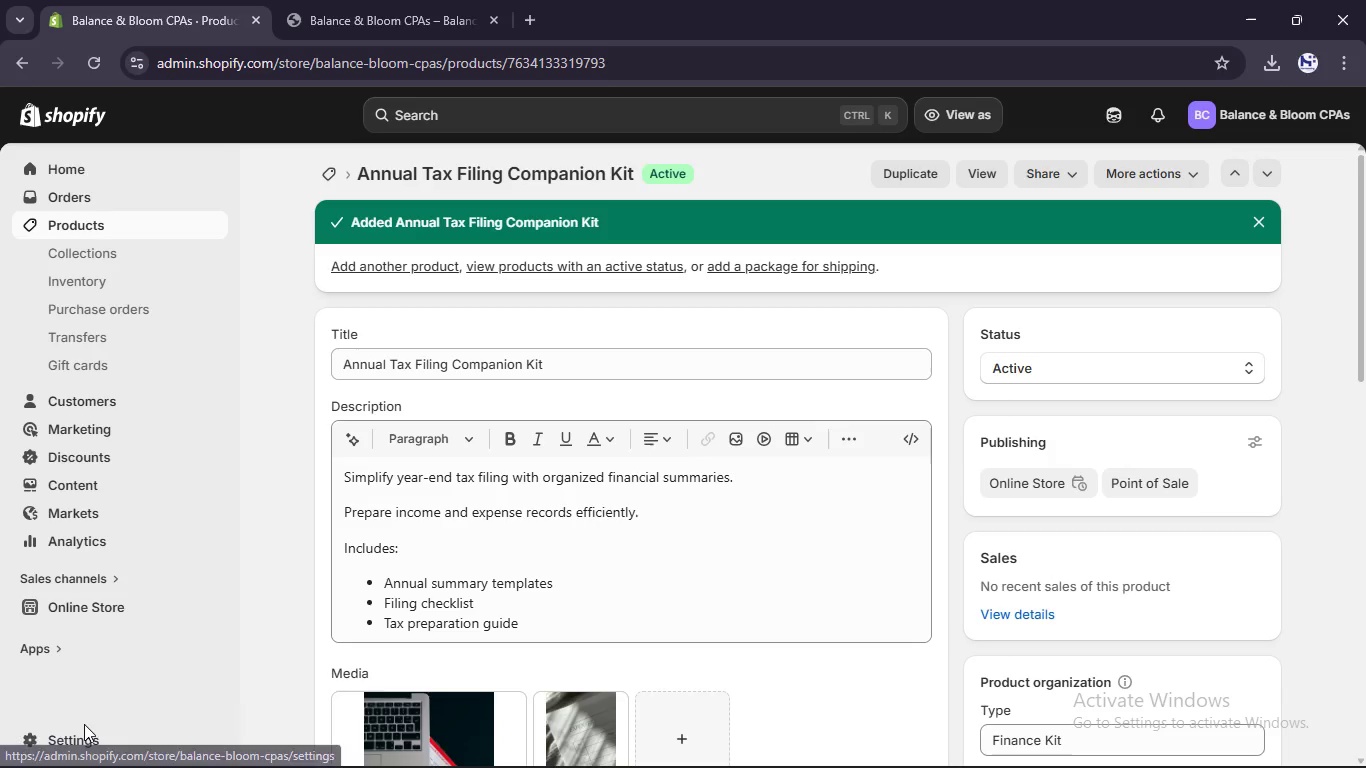 
scroll: coordinate [78, 734], scroll_direction: down, amount: 2.0
 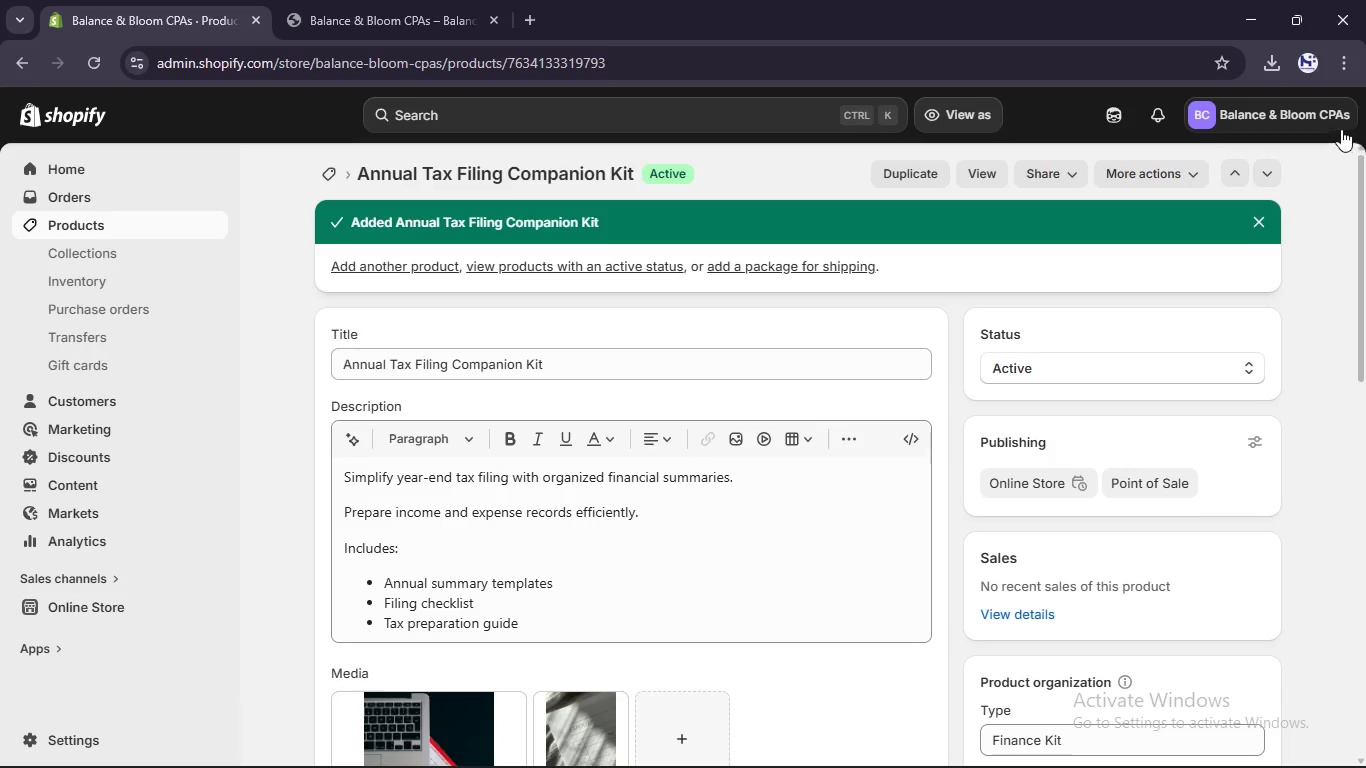 
left_click([1345, 75])
 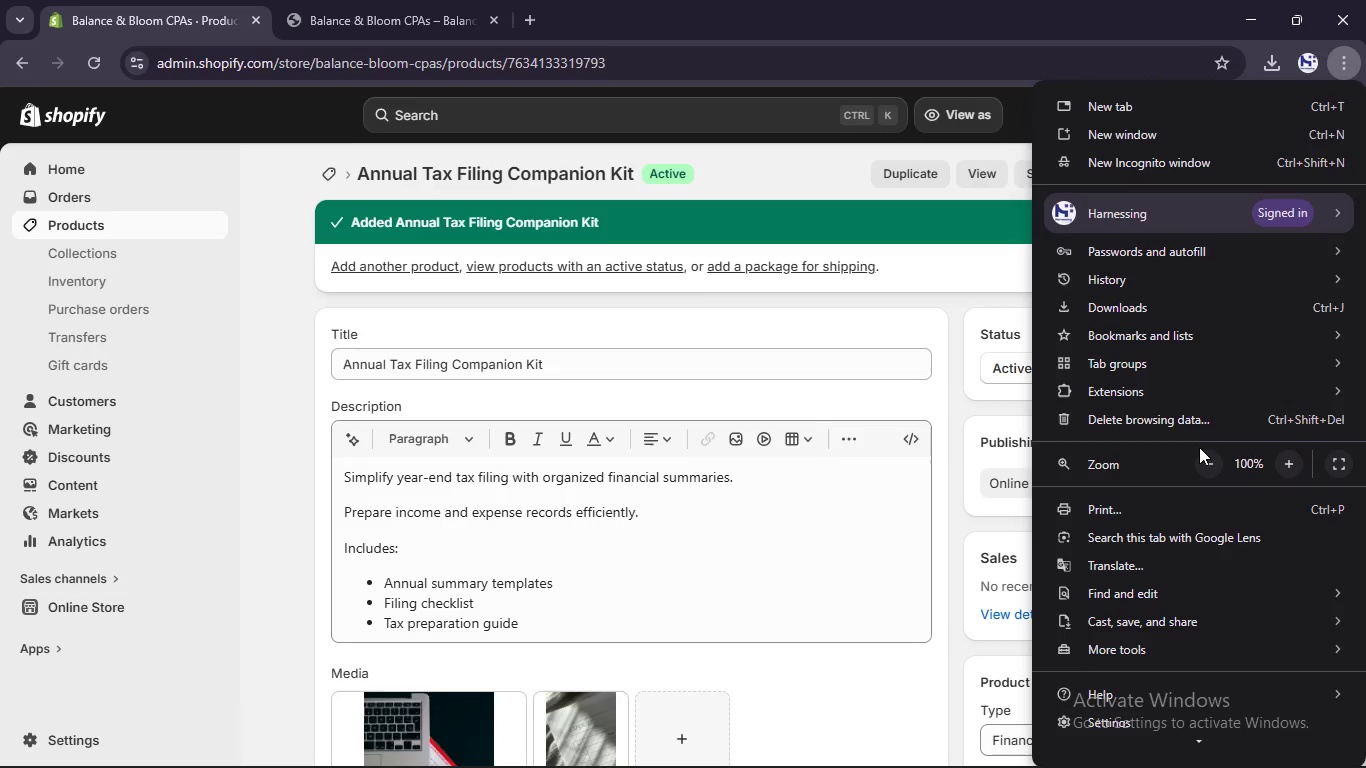 
left_click([1200, 459])
 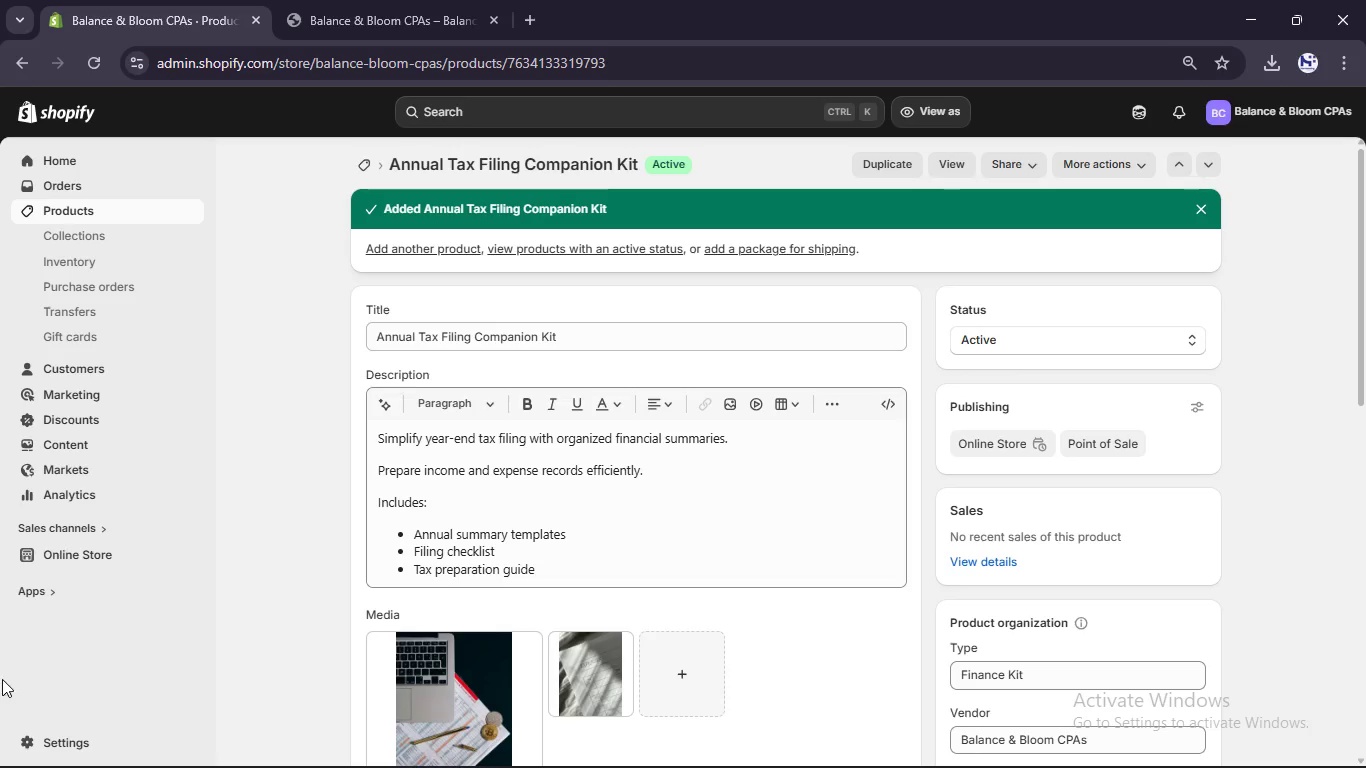 
left_click([57, 744])
 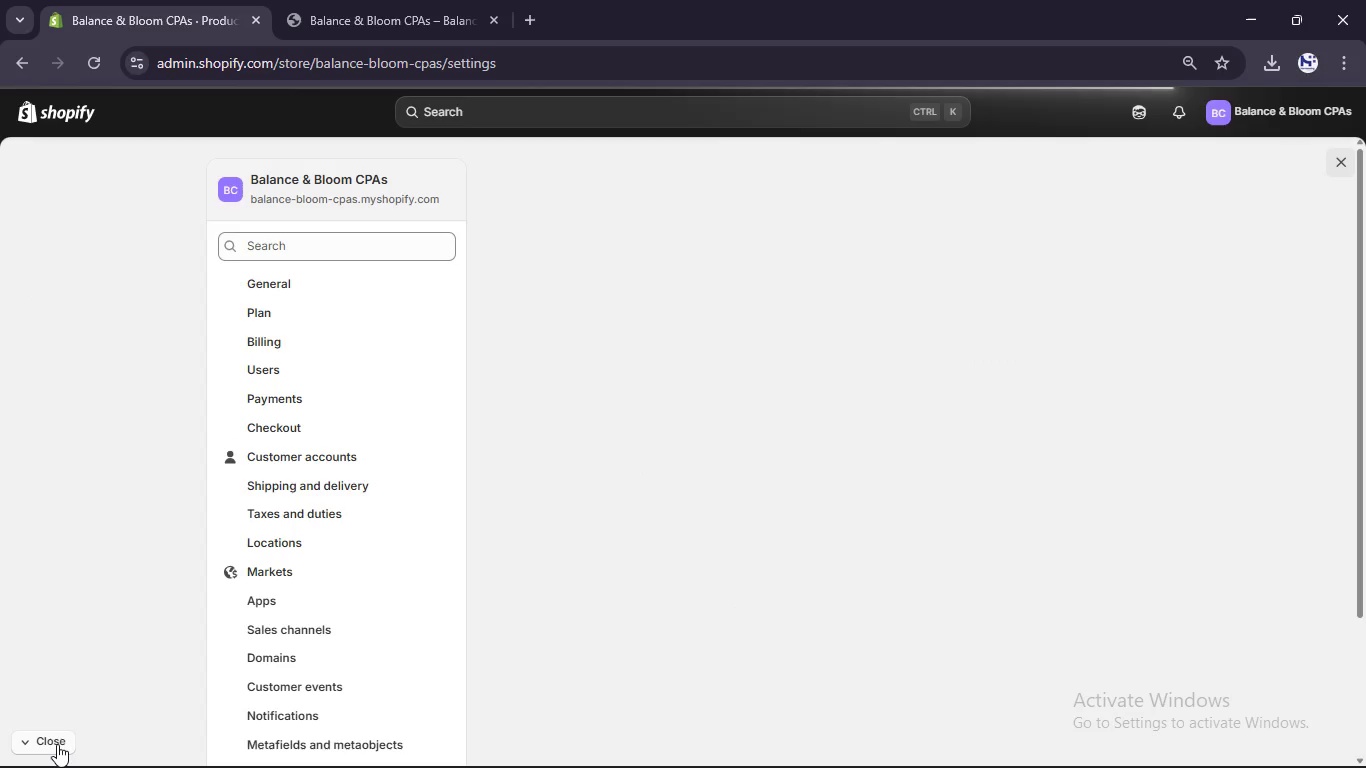 
wait(8.7)
 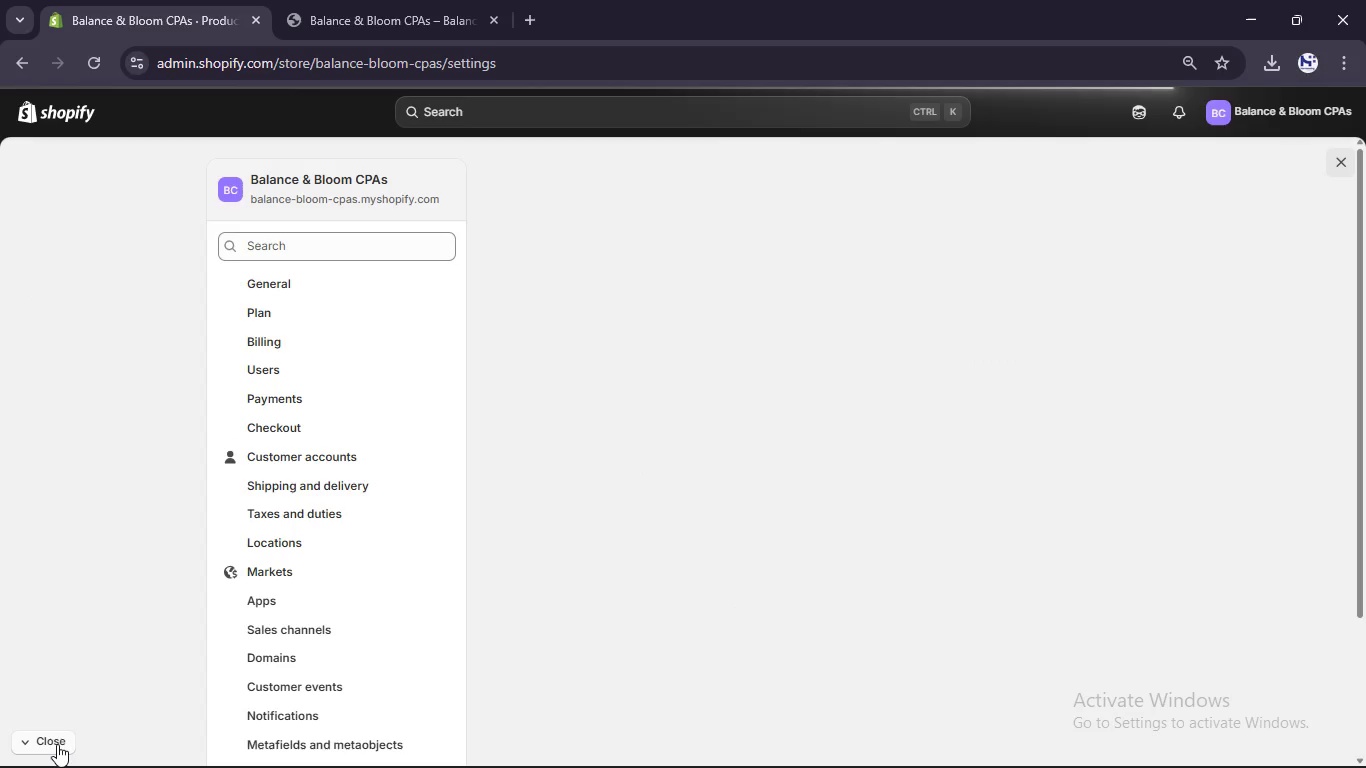 
left_click([331, 484])
 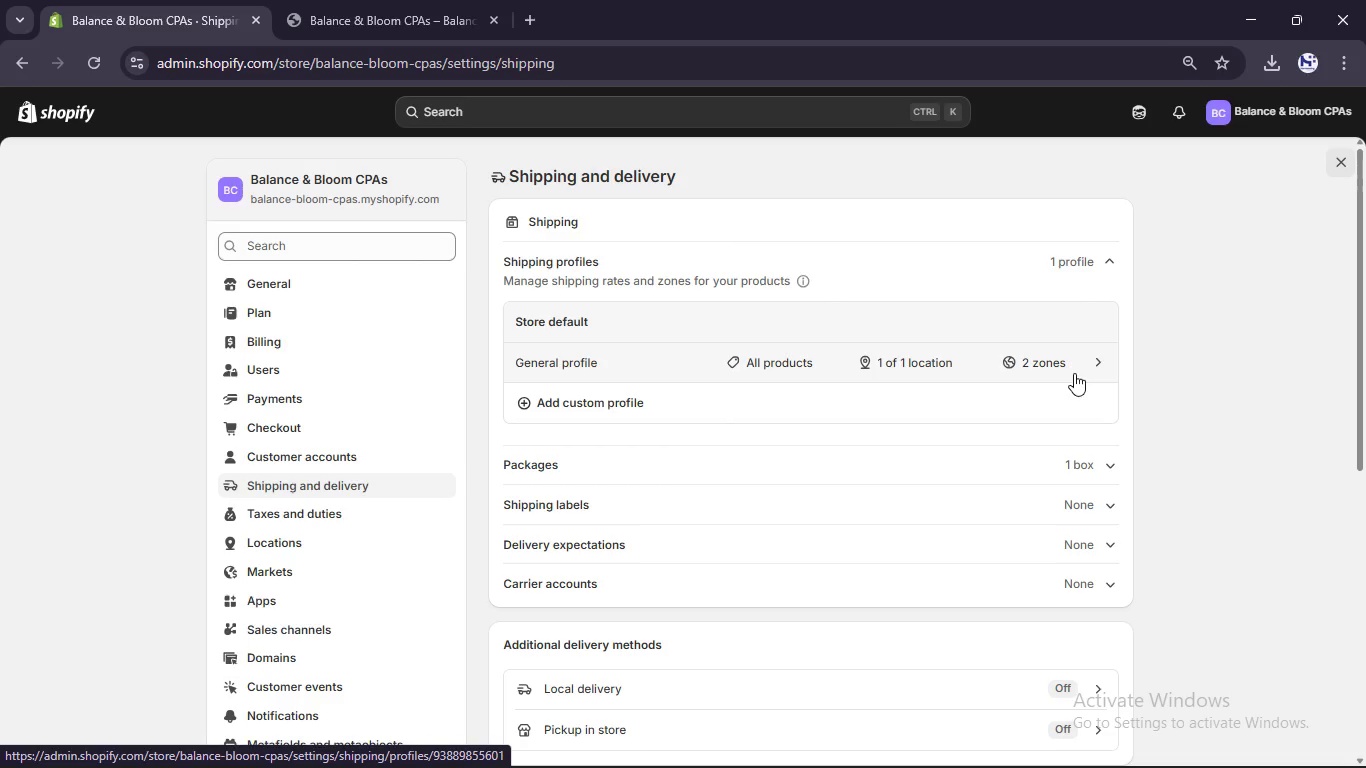 
wait(21.53)
 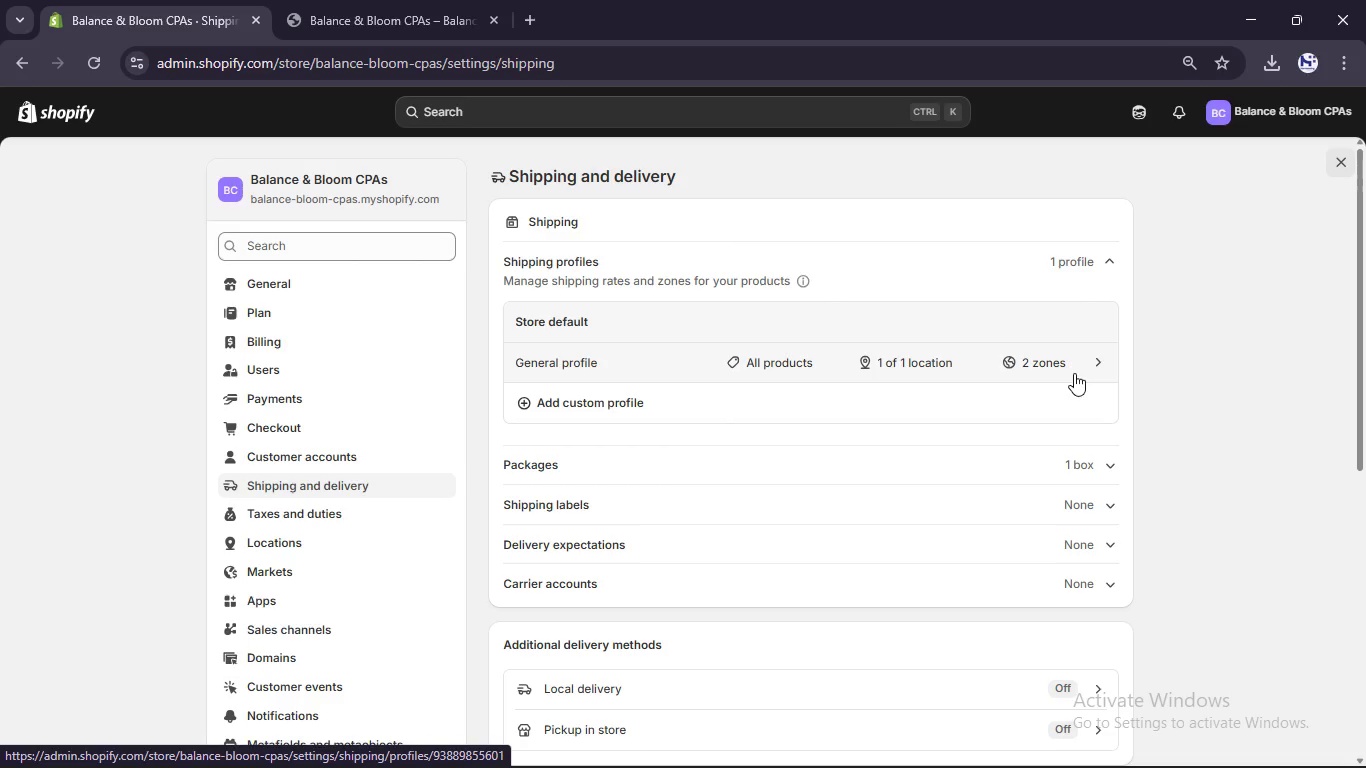 
scroll: coordinate [777, 625], scroll_direction: down, amount: 5.0
 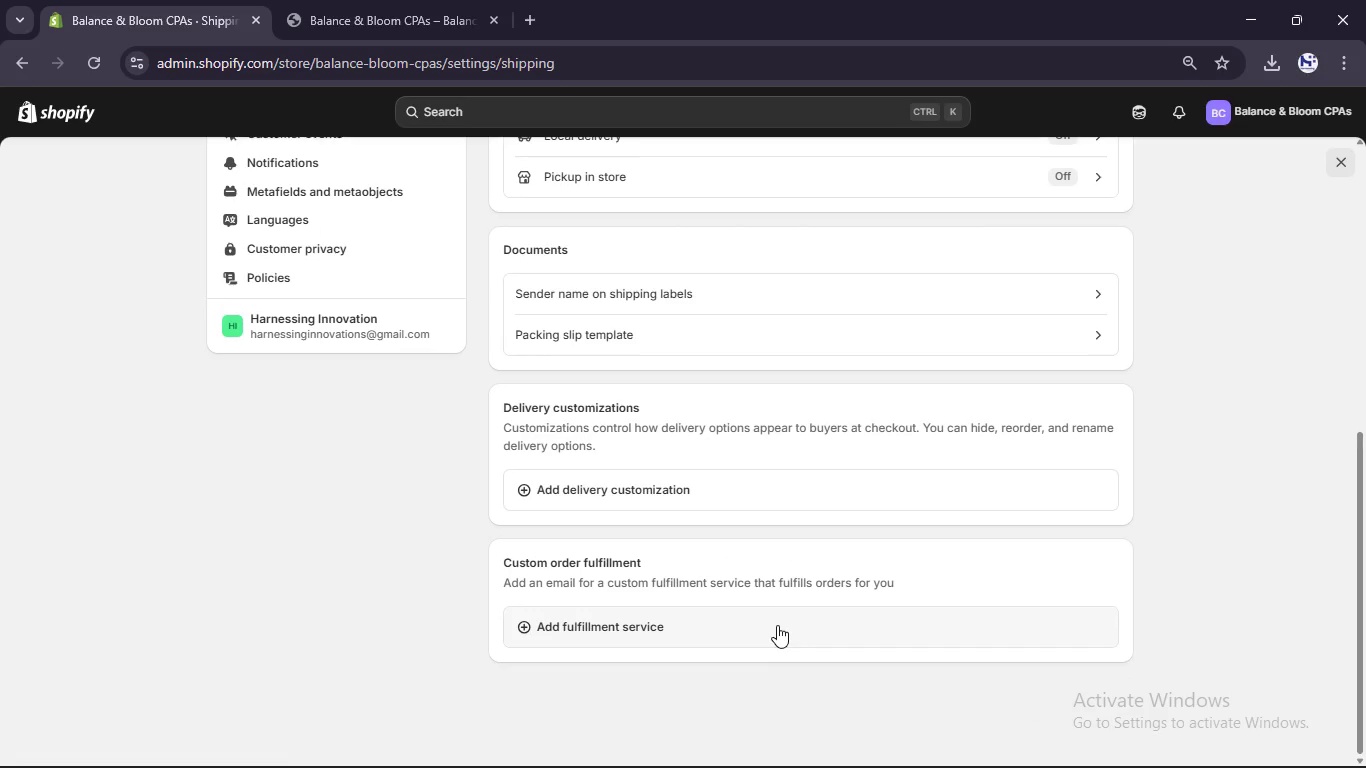 
scroll: coordinate [777, 625], scroll_direction: up, amount: 5.0
 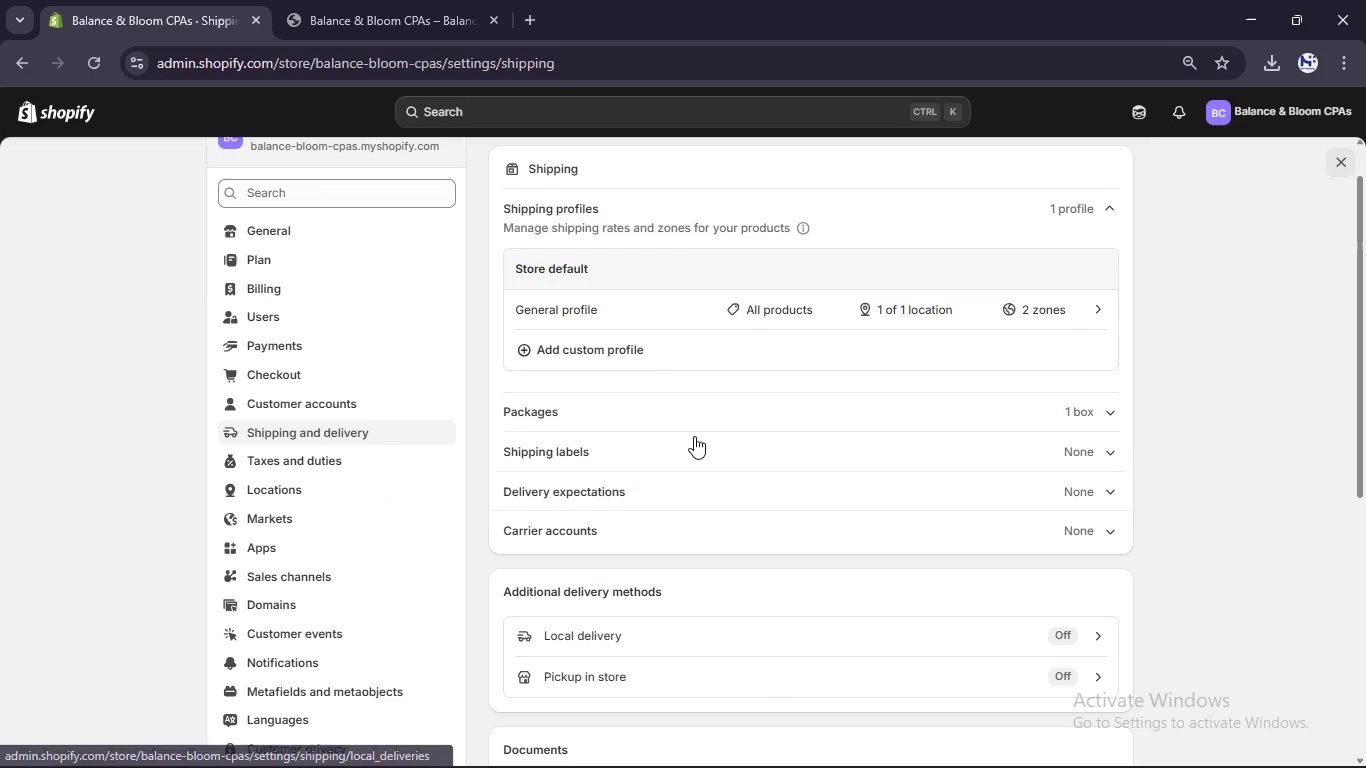 
left_click([640, 346])
 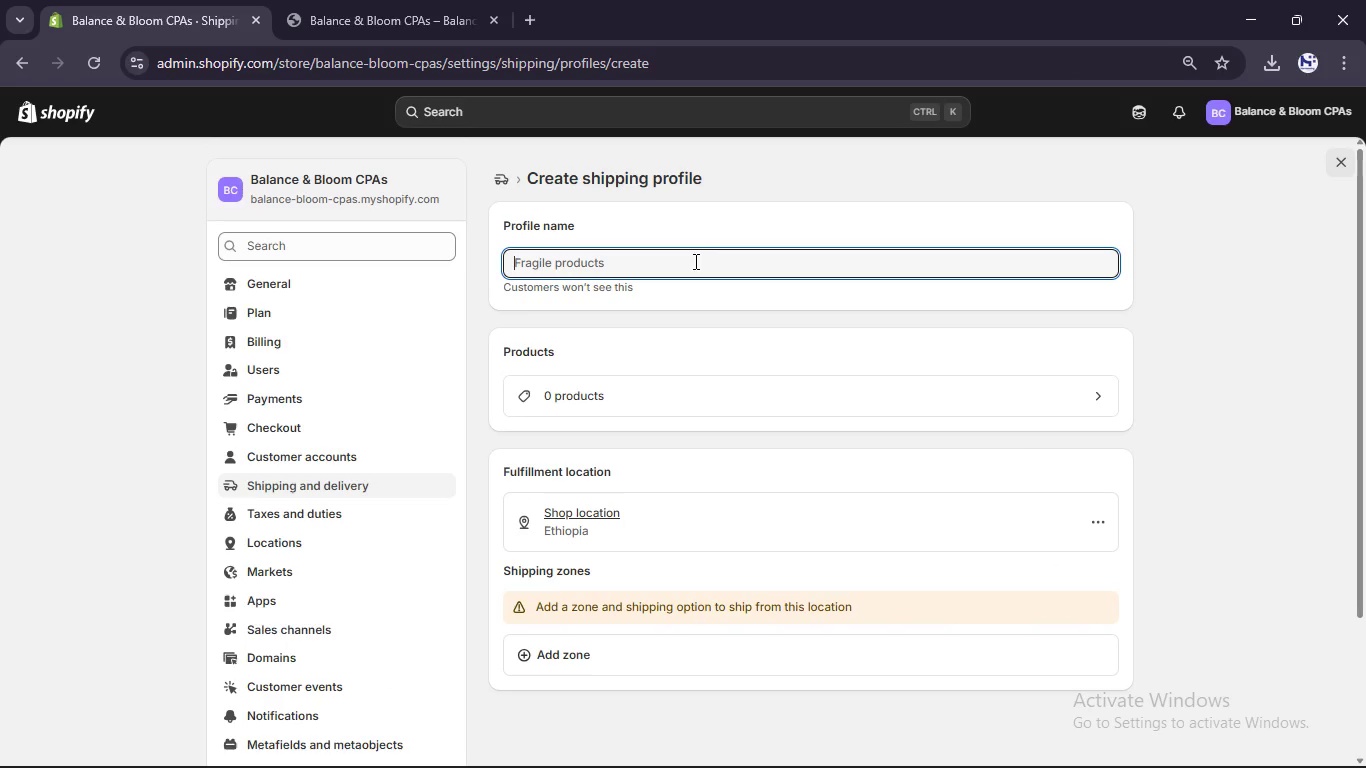 
wait(7.3)
 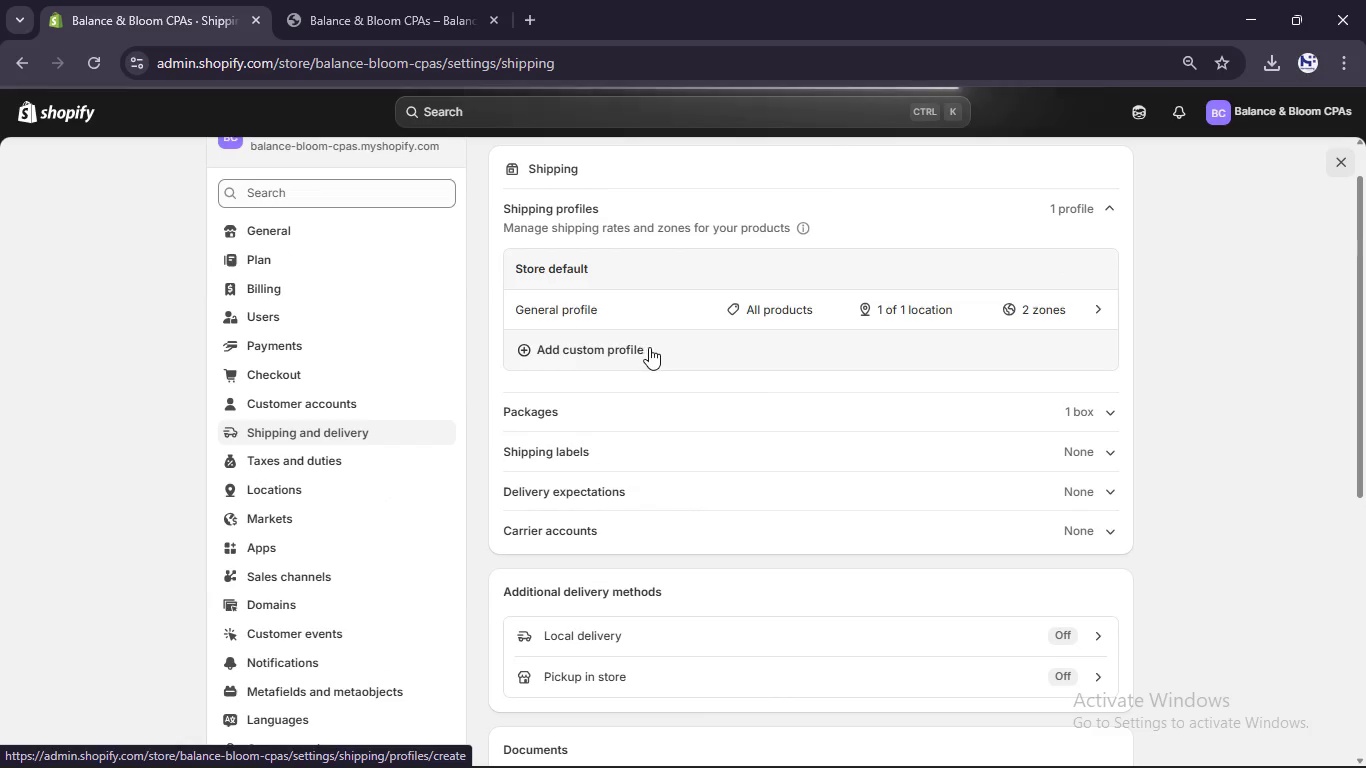 
left_click([505, 178])
 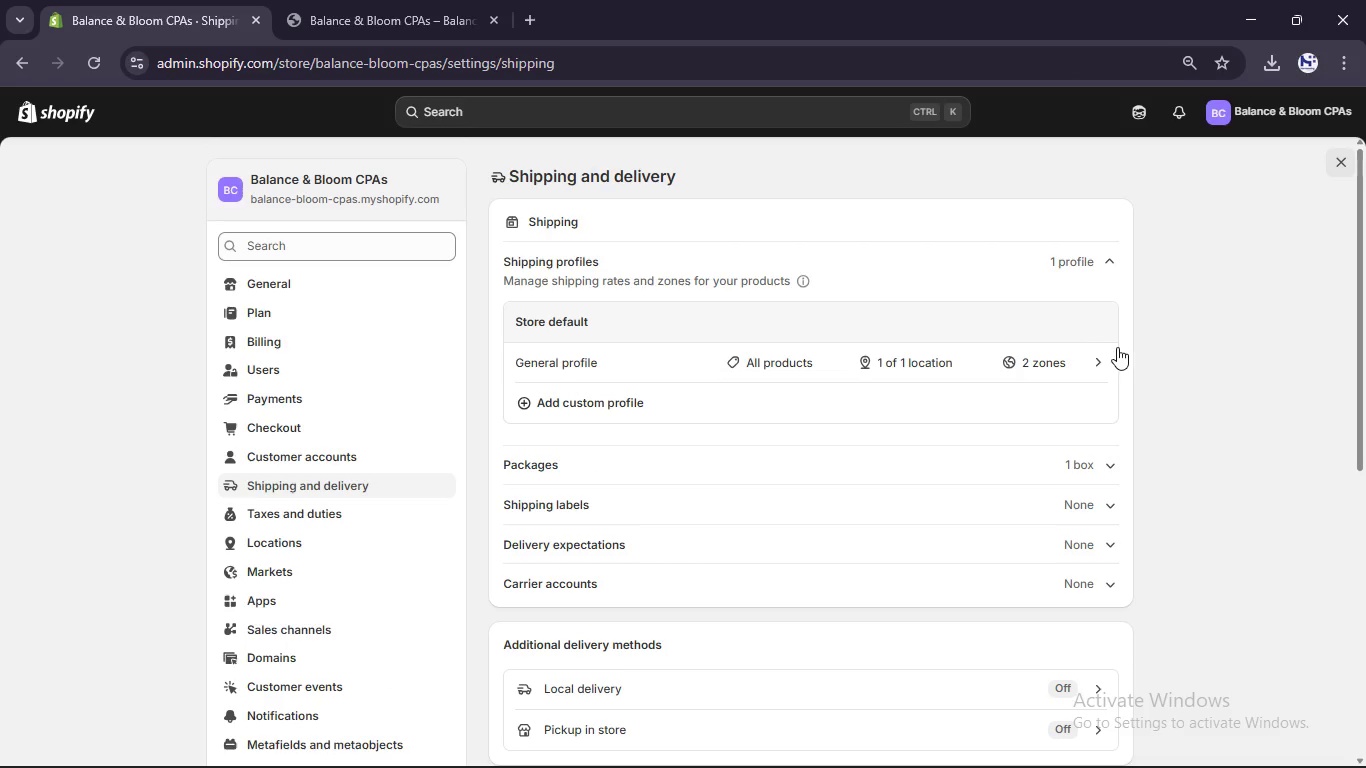 
left_click([1095, 364])
 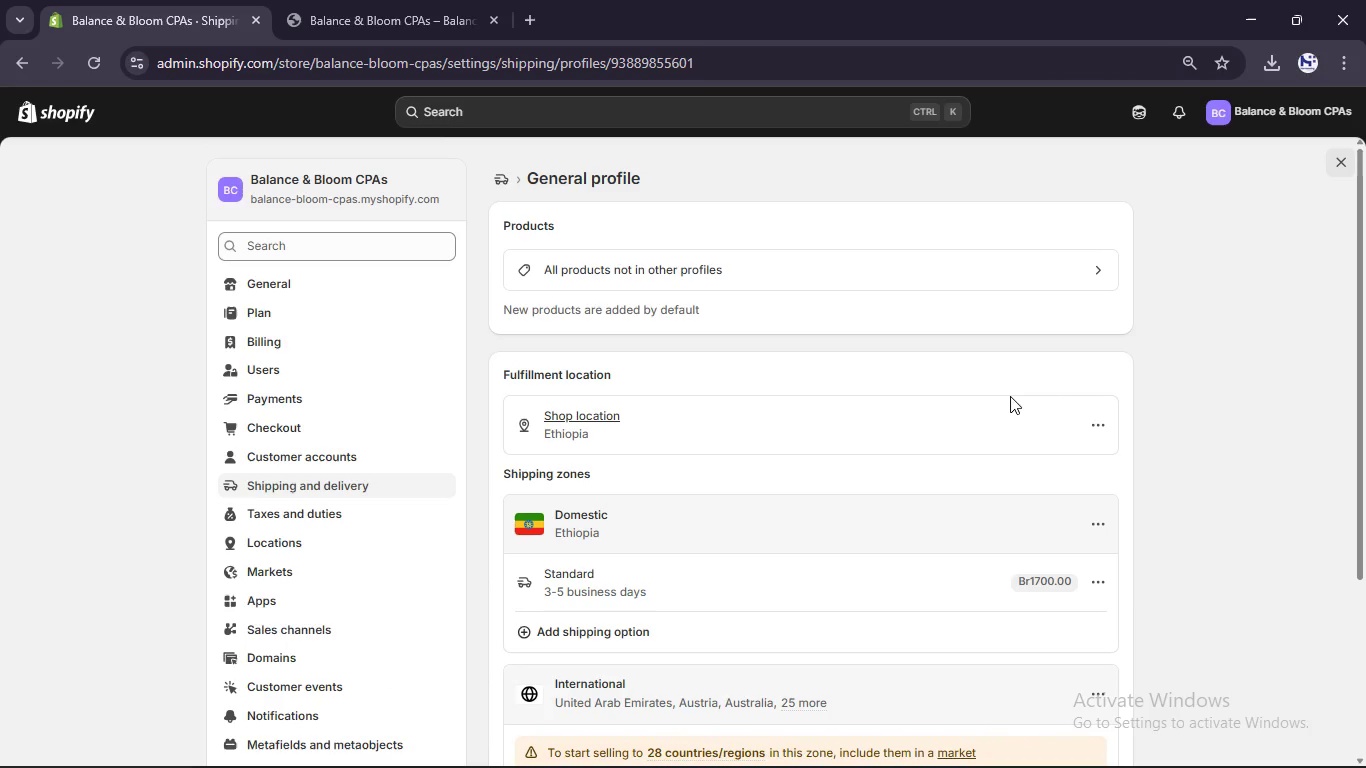 
scroll: coordinate [1007, 396], scroll_direction: down, amount: 2.0
 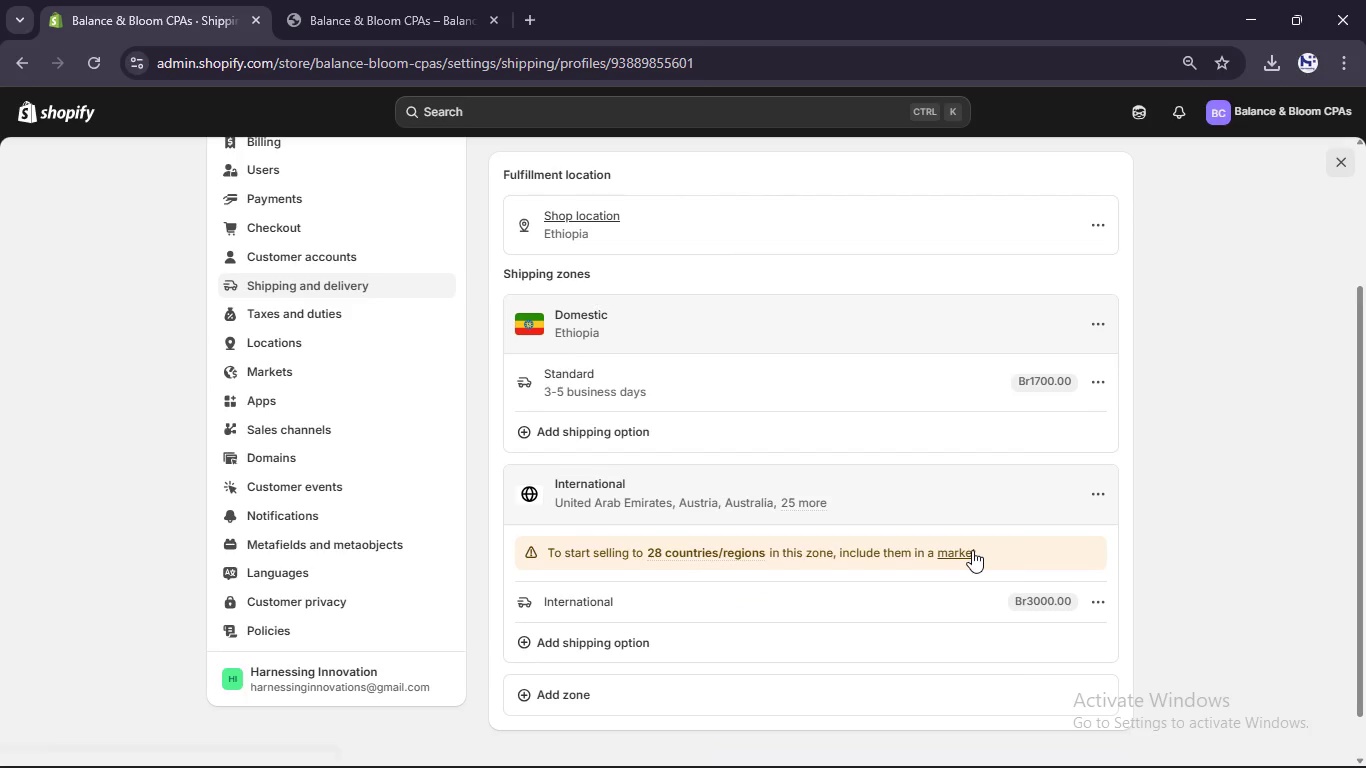 
wait(6.65)
 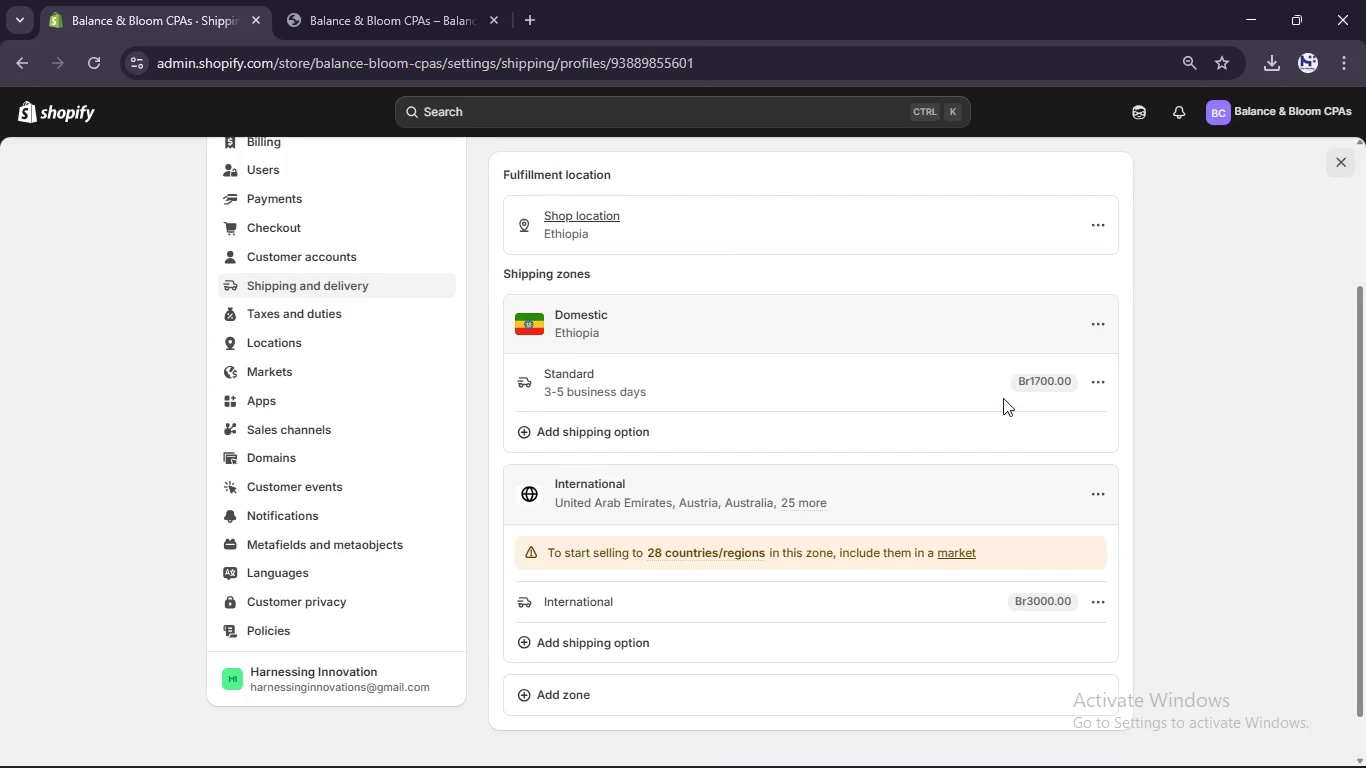 
left_click([959, 552])
 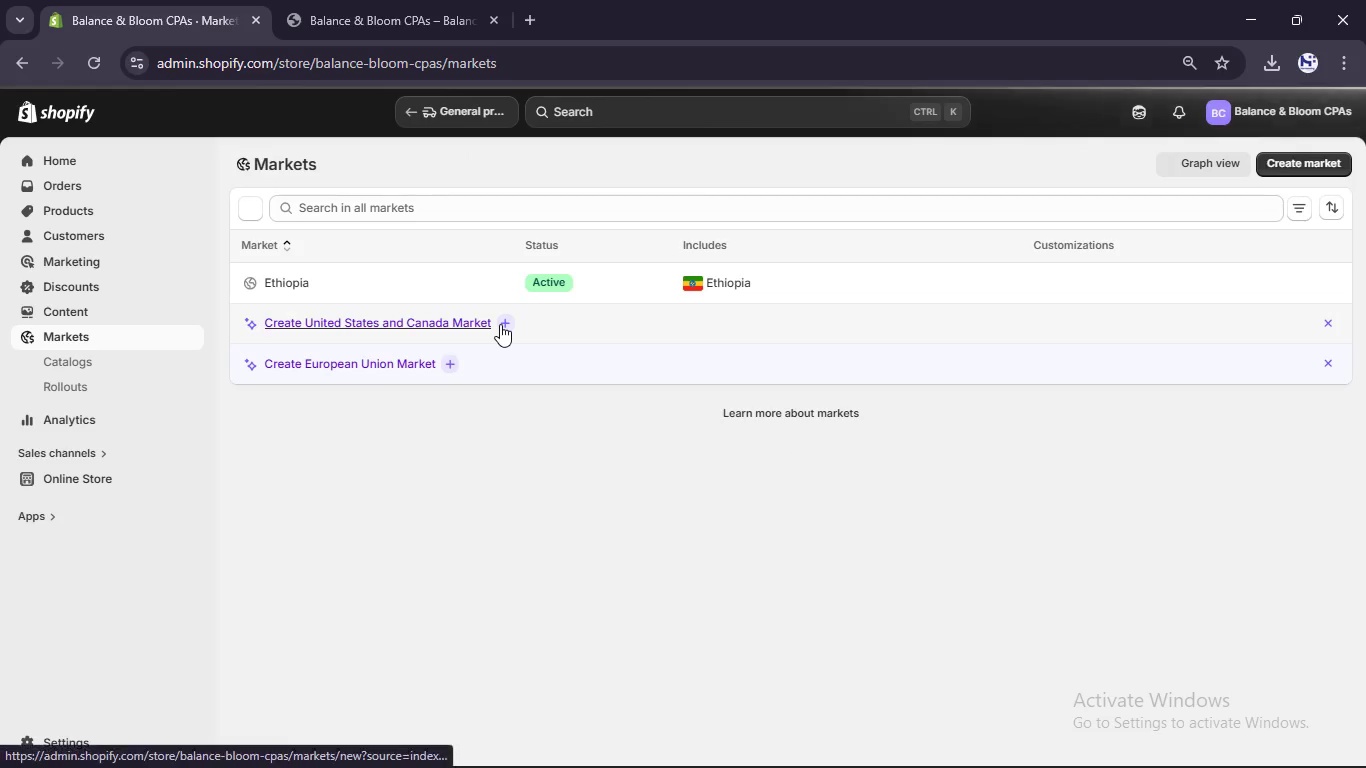 
wait(14.2)
 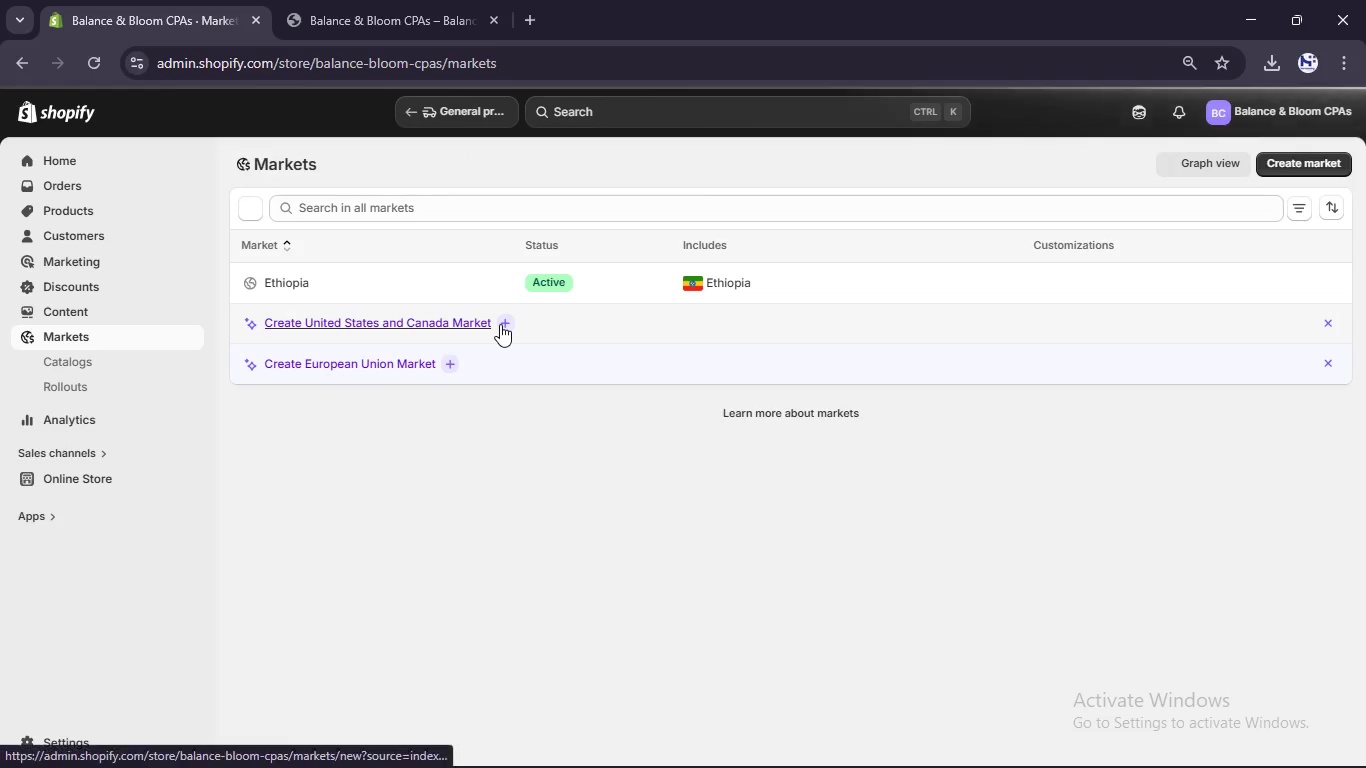 
left_click([506, 325])
 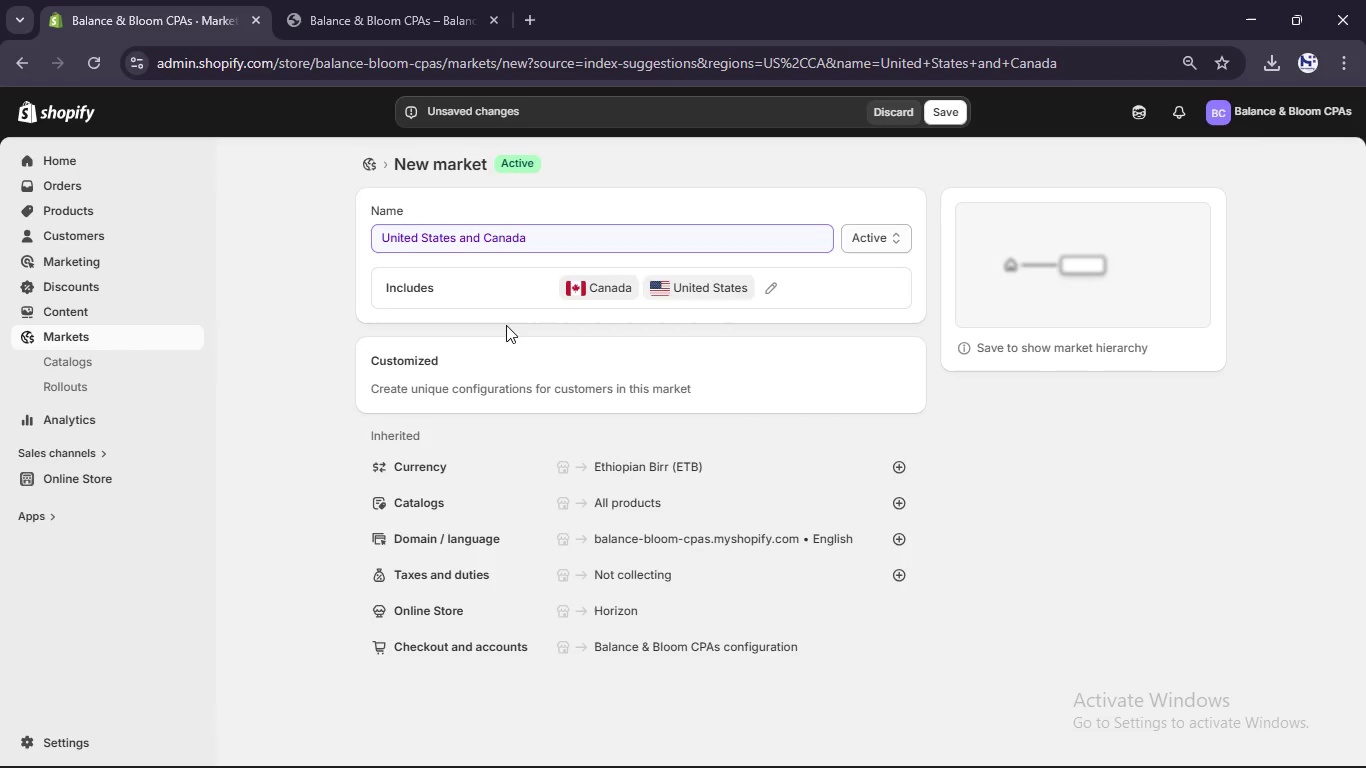 
wait(9.89)
 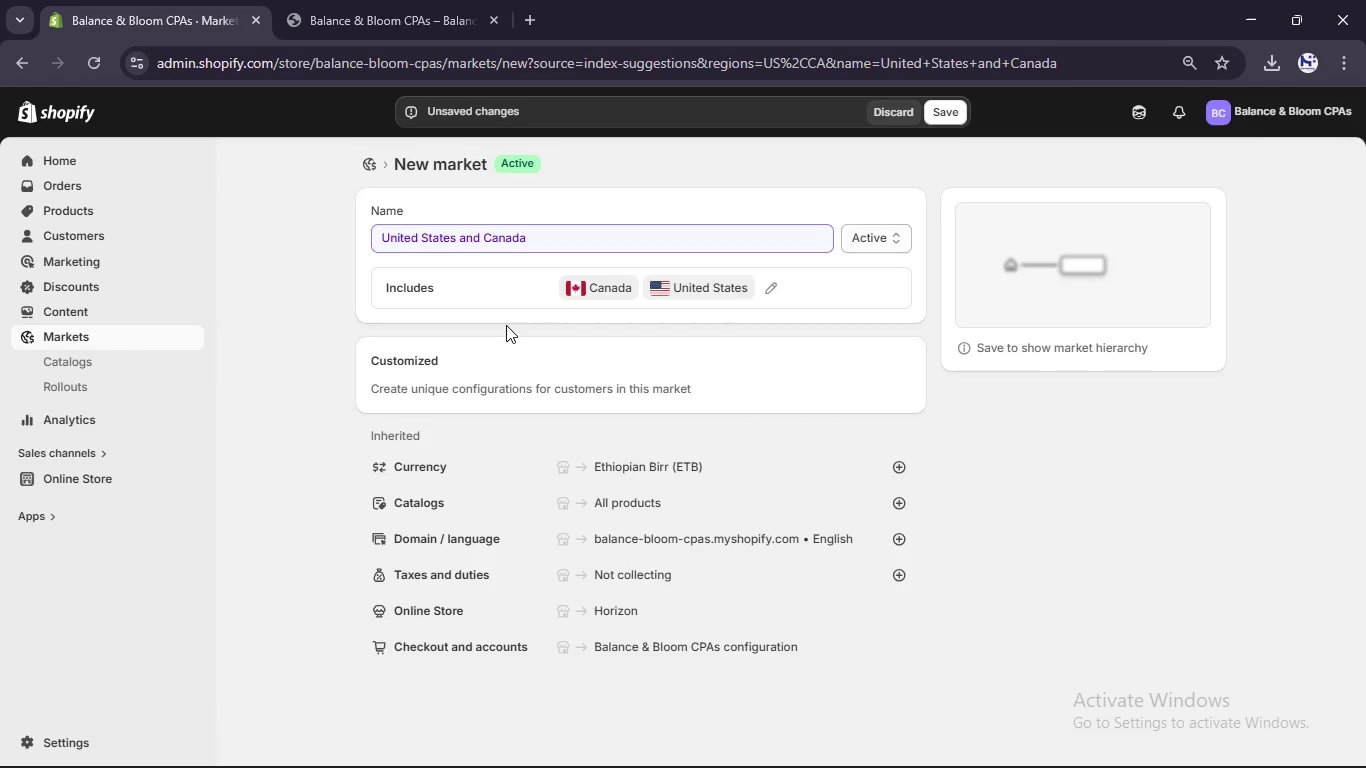 
left_click([894, 465])
 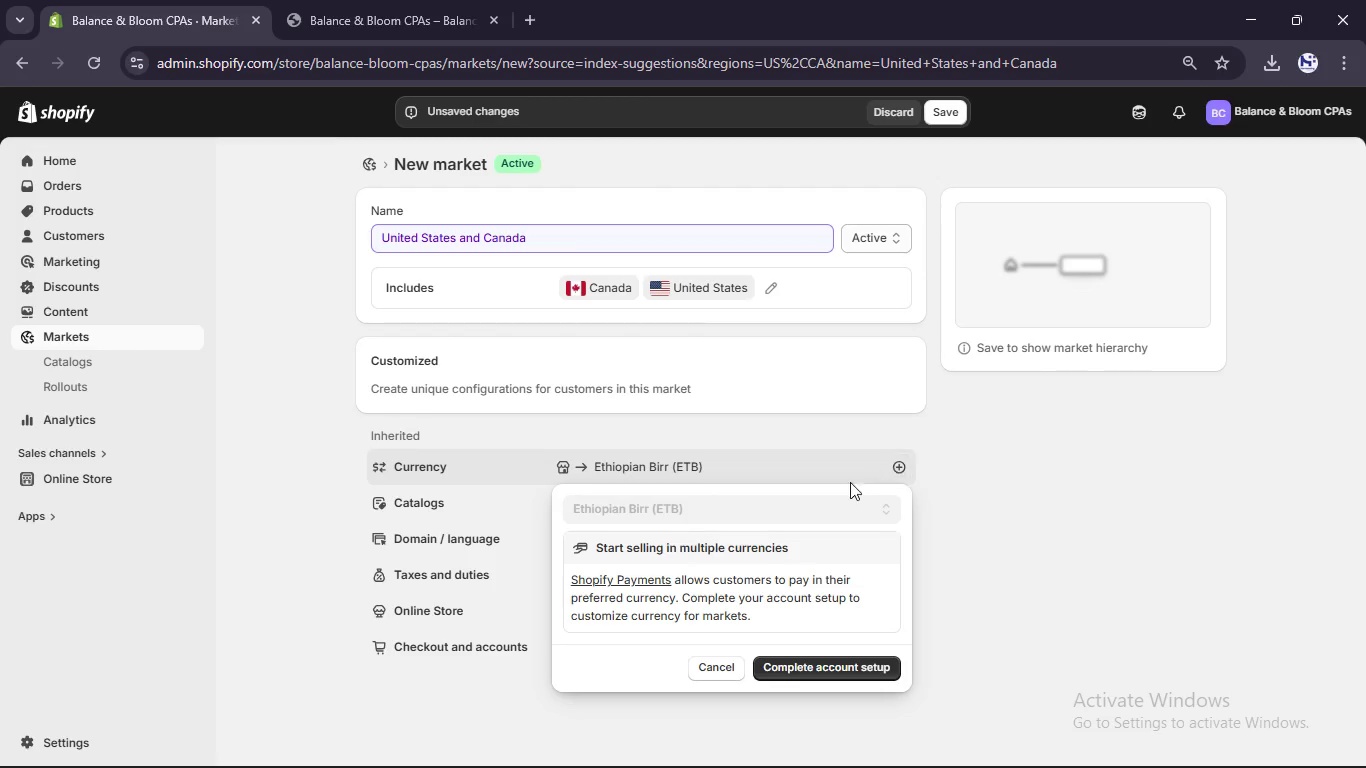 
left_click([824, 502])
 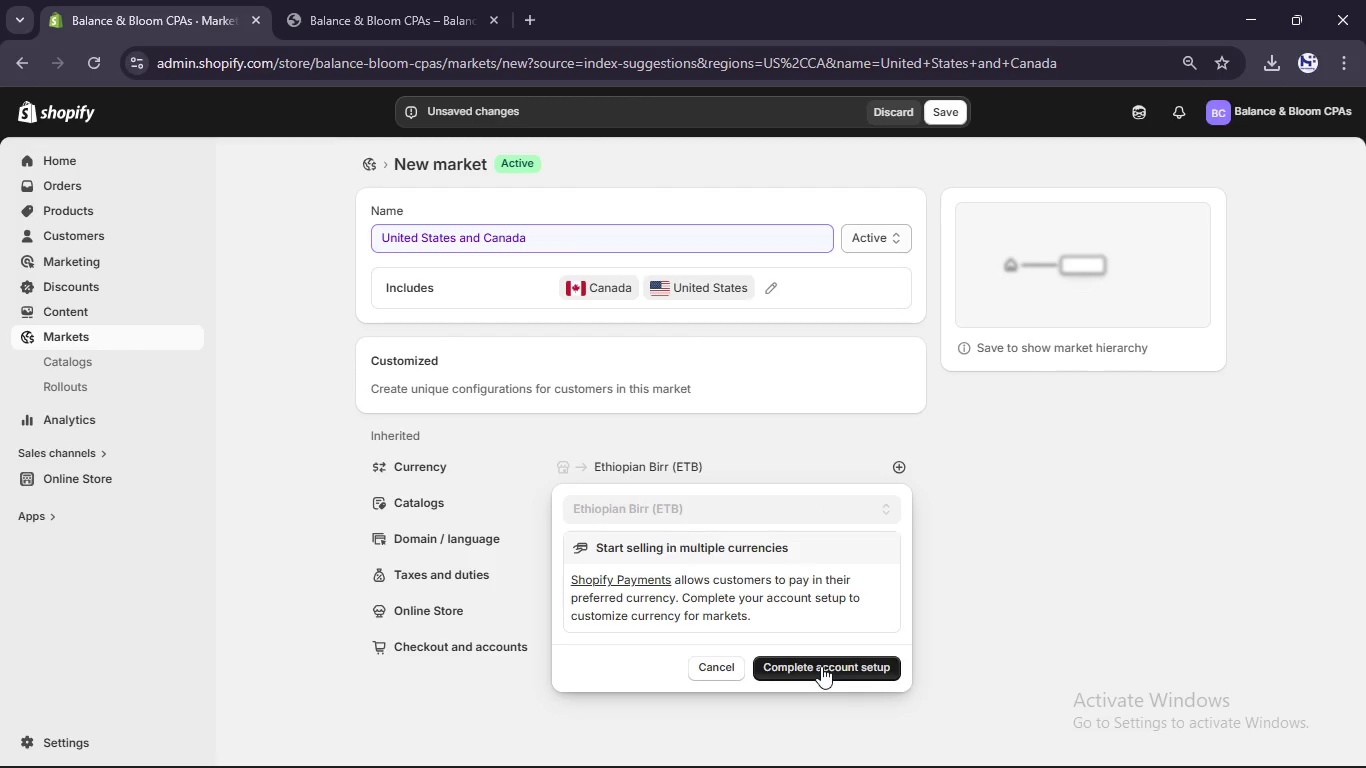 
wait(6.34)
 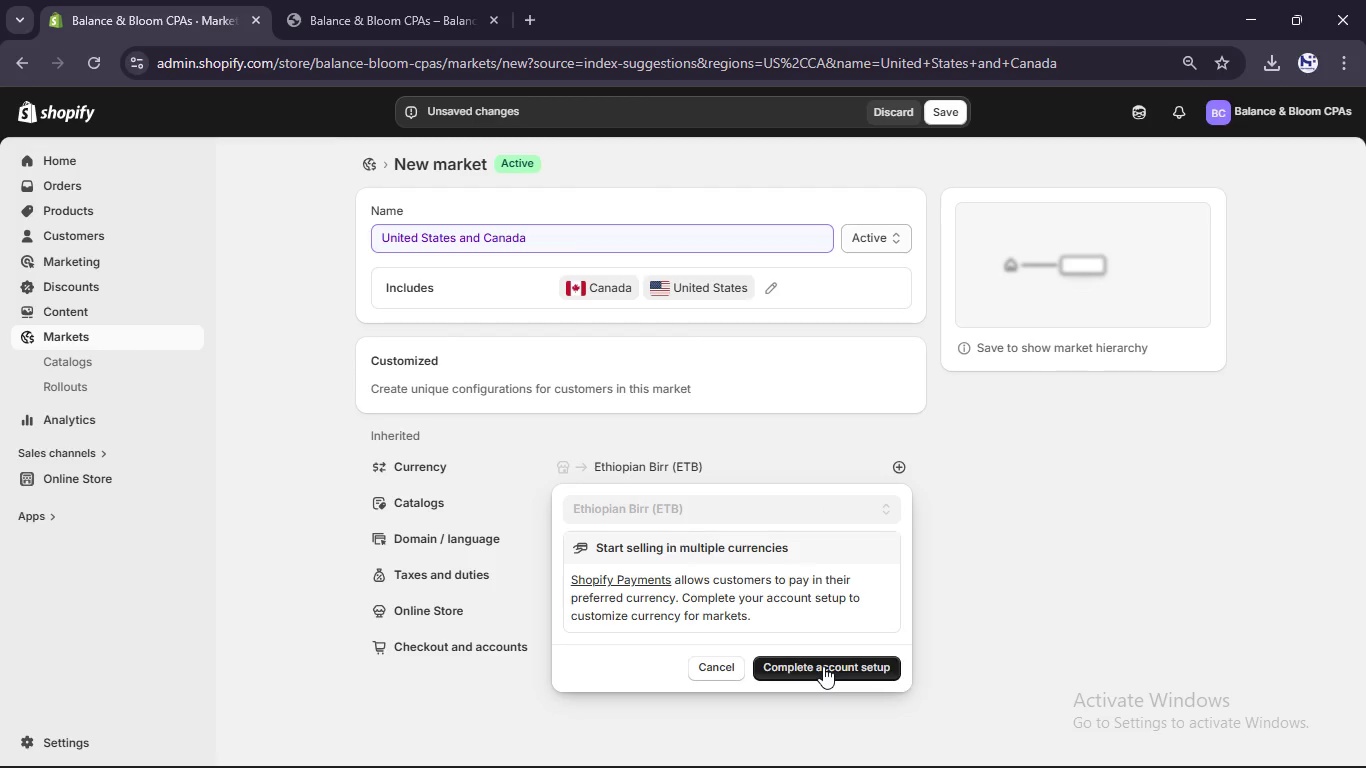 
left_click([820, 665])
 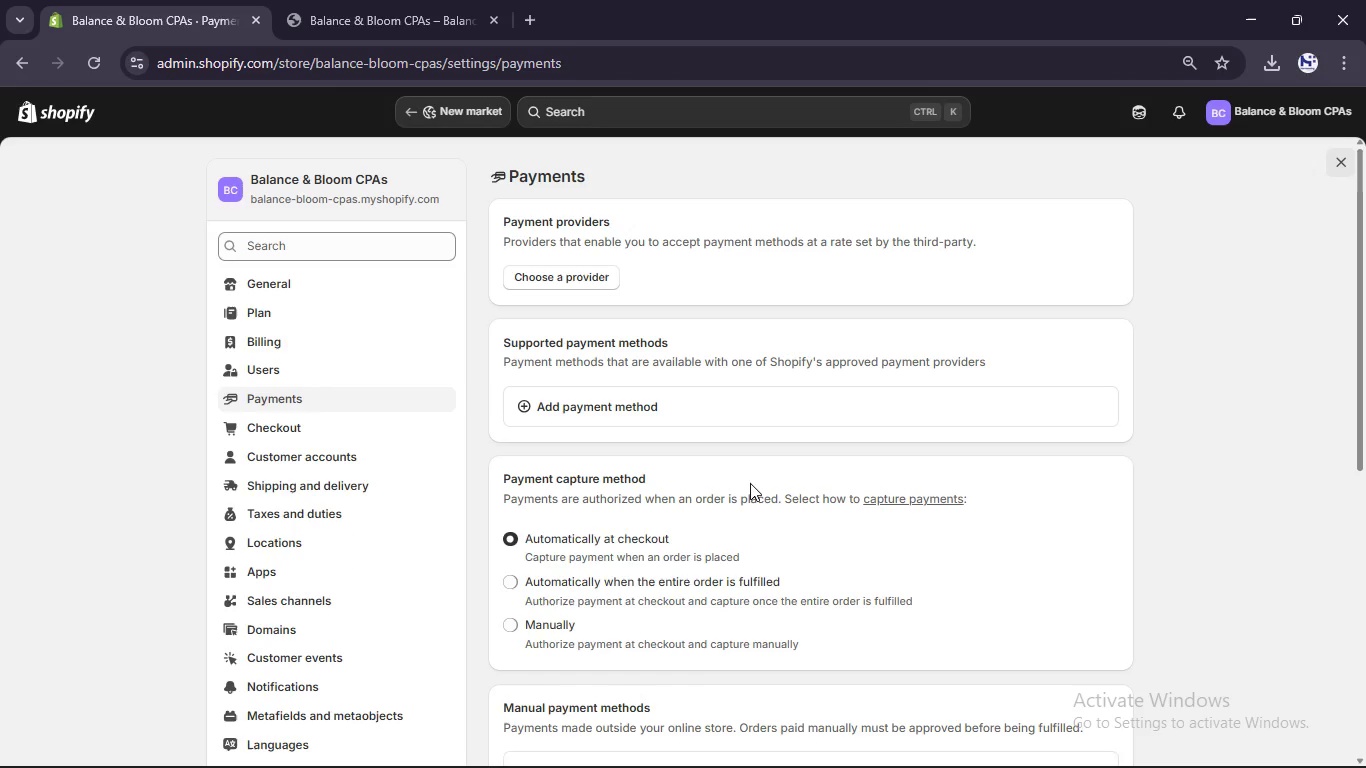 
wait(7.28)
 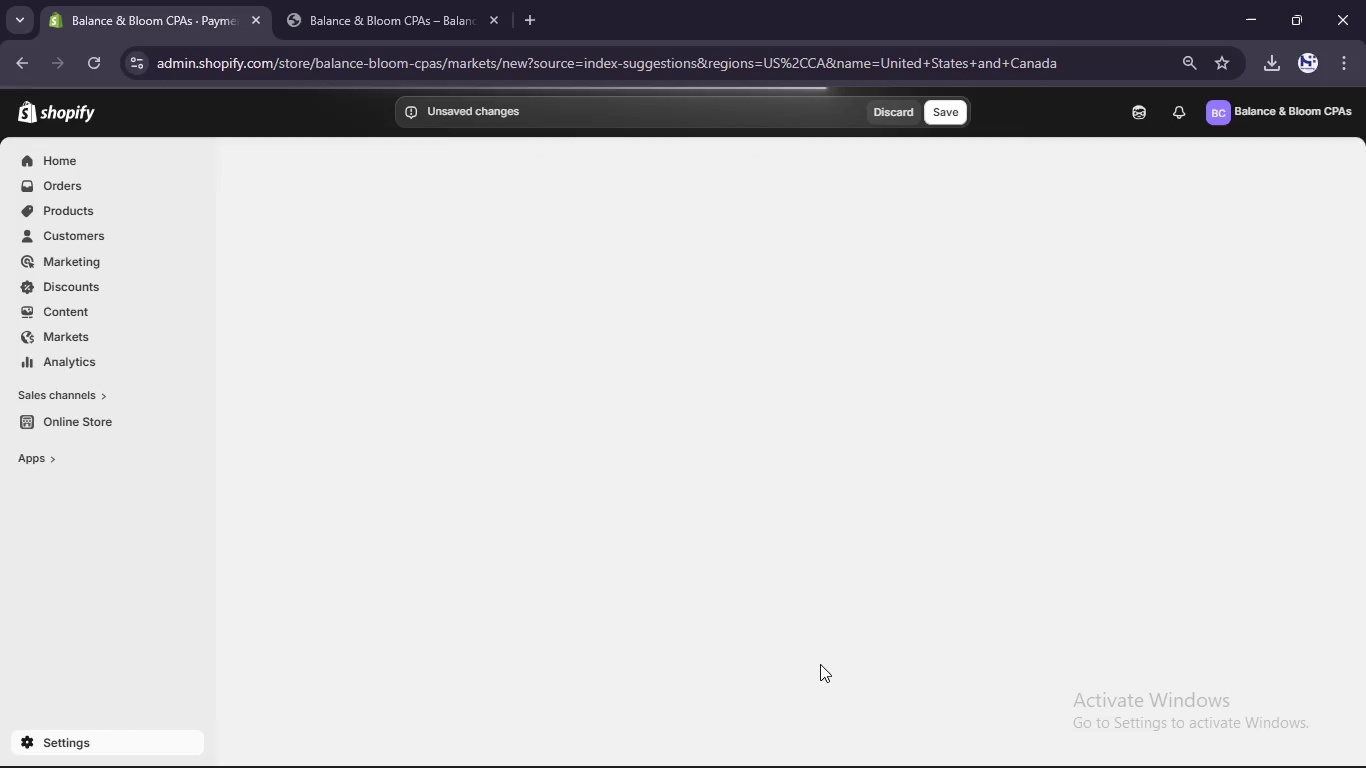 
scroll: coordinate [749, 482], scroll_direction: down, amount: 1.0
 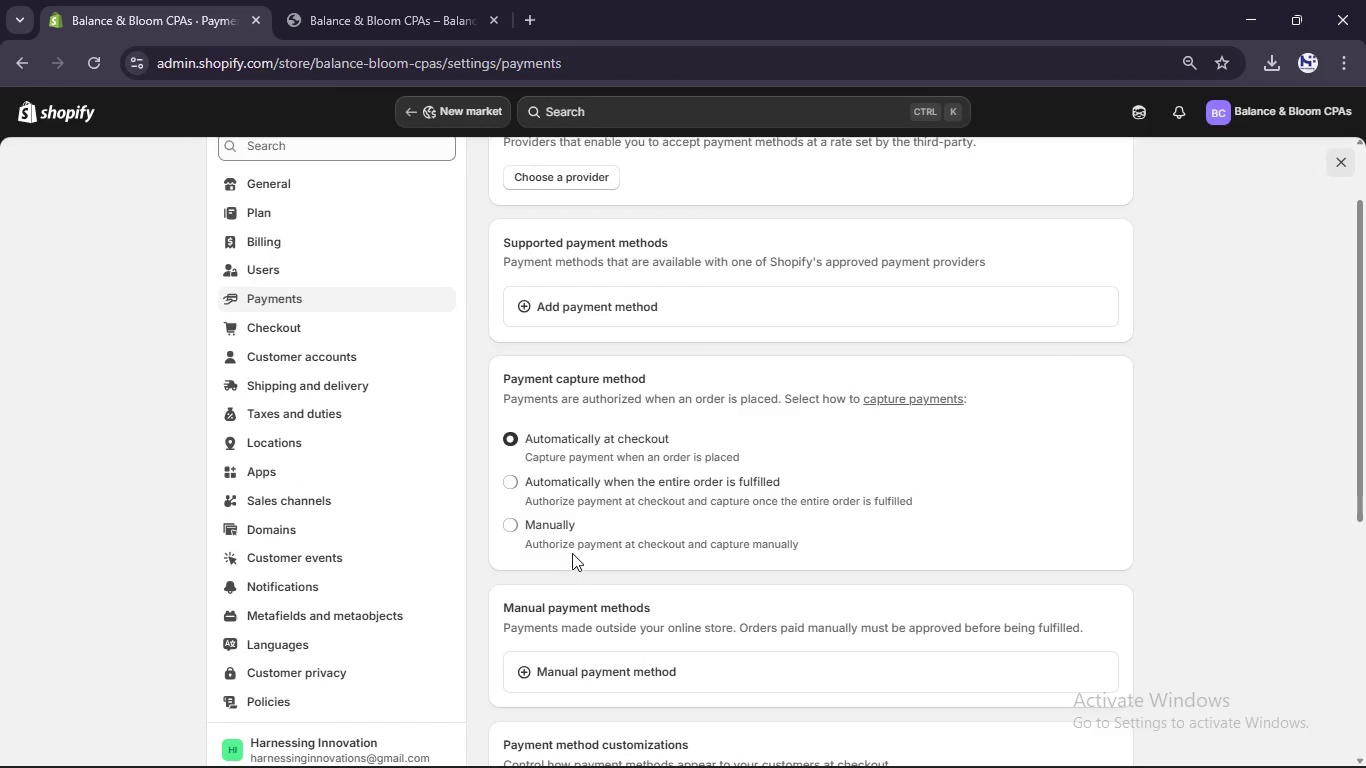 
scroll: coordinate [572, 549], scroll_direction: up, amount: 1.0
 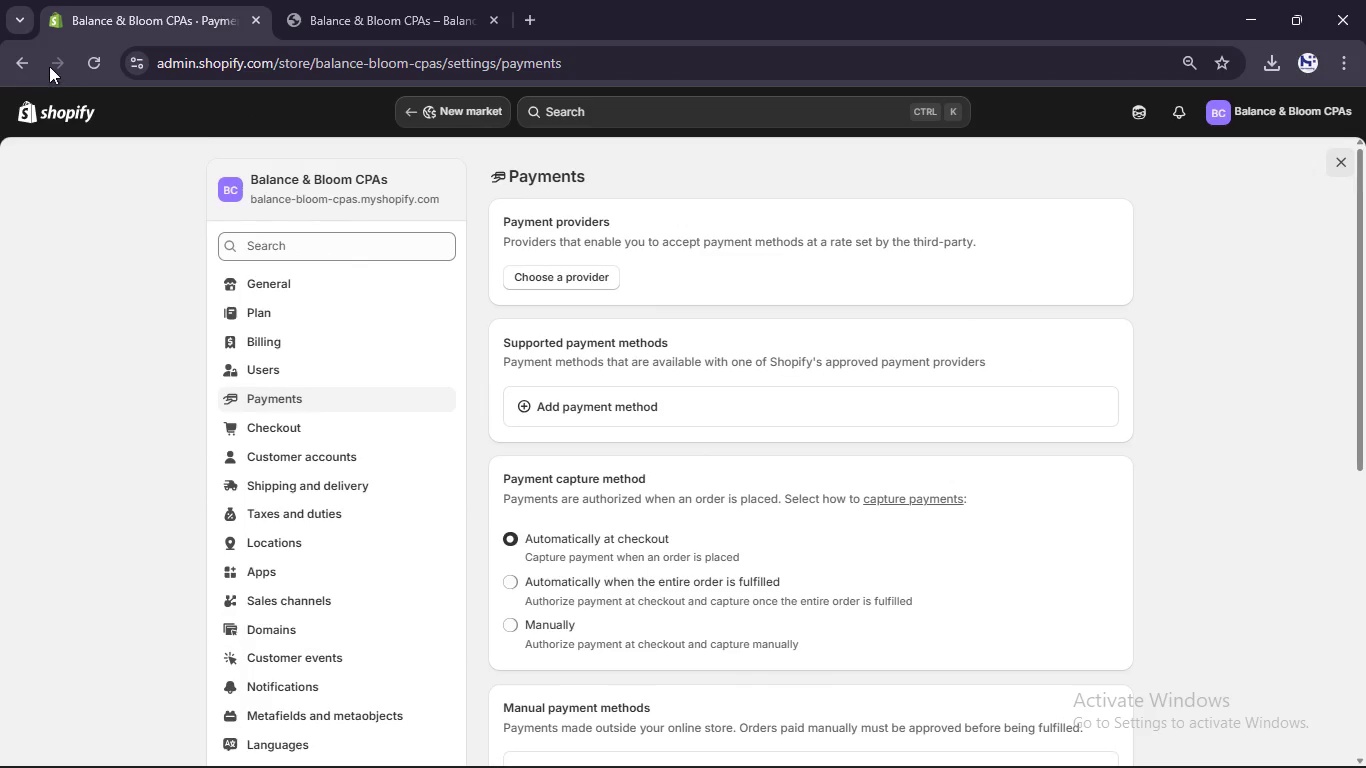 
left_click([18, 65])
 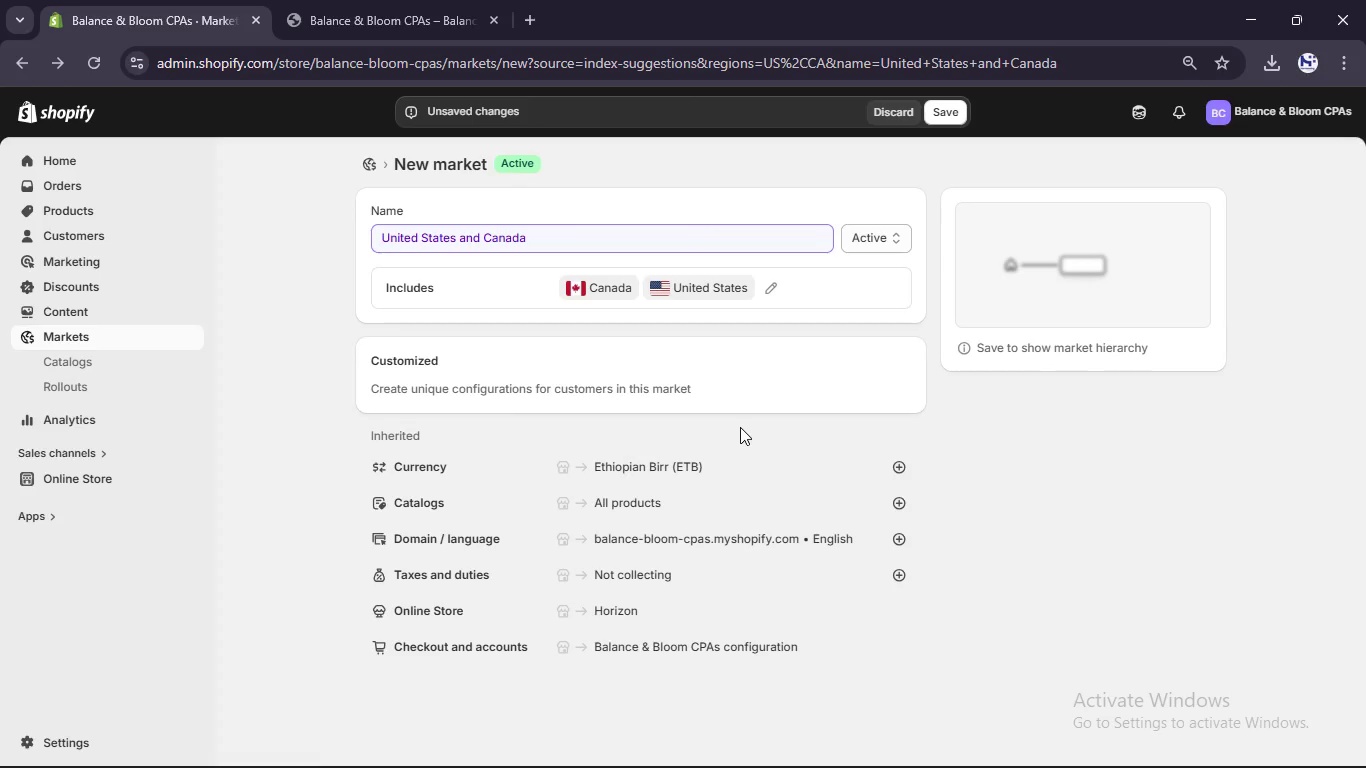 
scroll: coordinate [721, 611], scroll_direction: none, amount: 0.0
 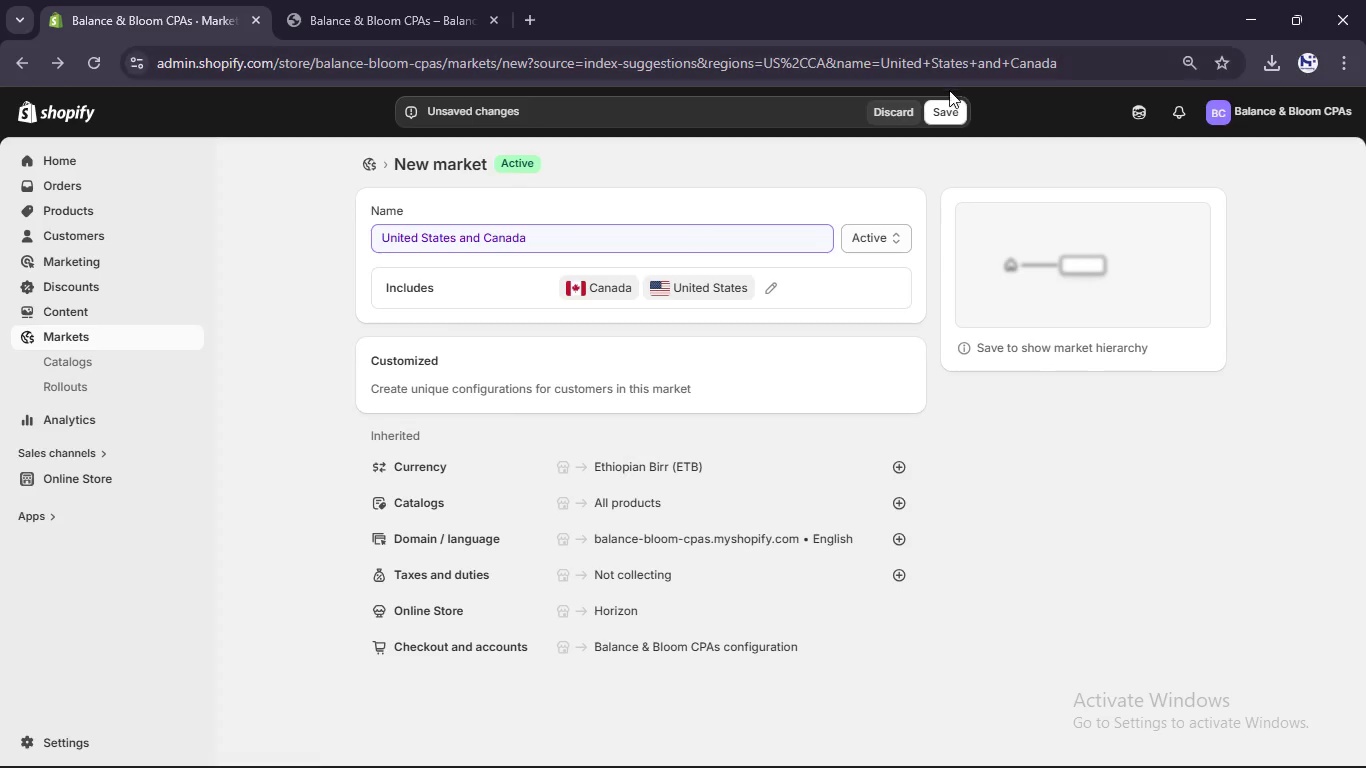 
left_click([944, 115])
 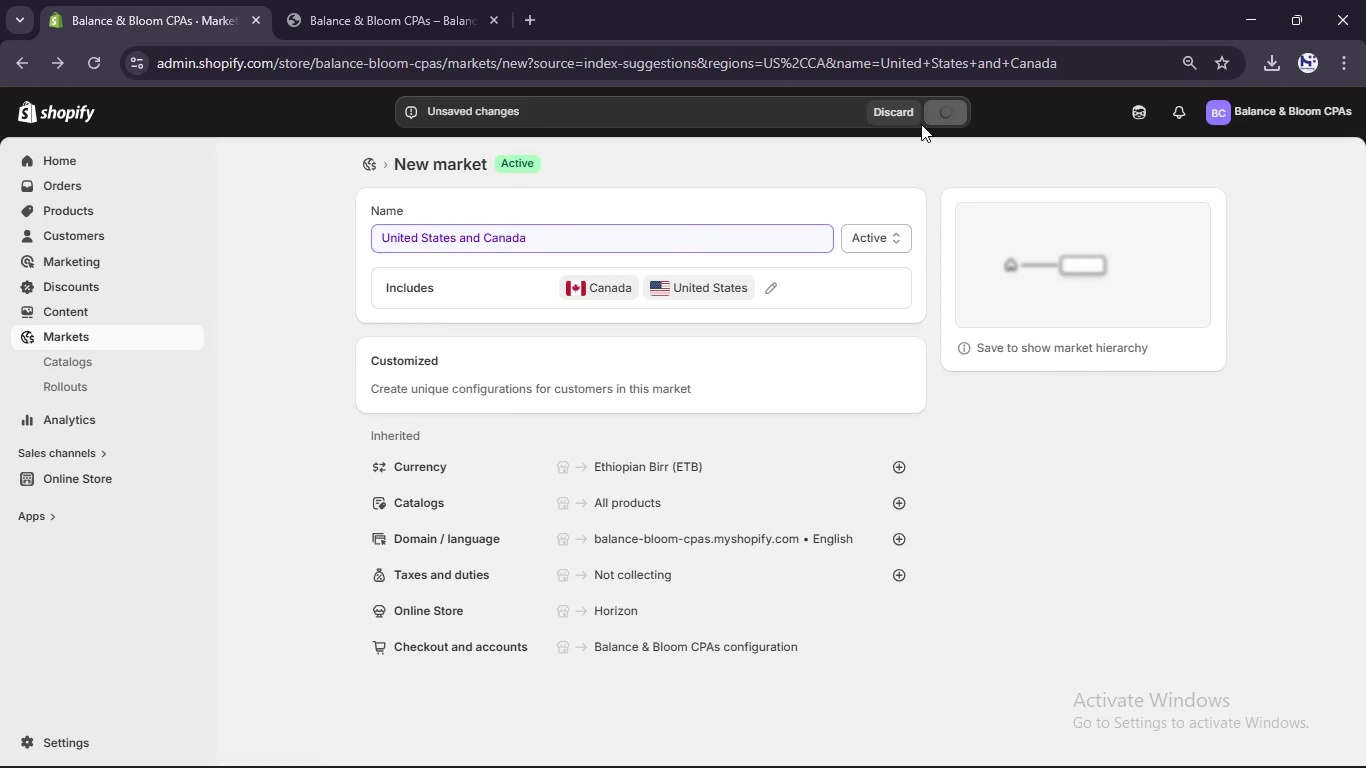 
mouse_move([880, 135])
 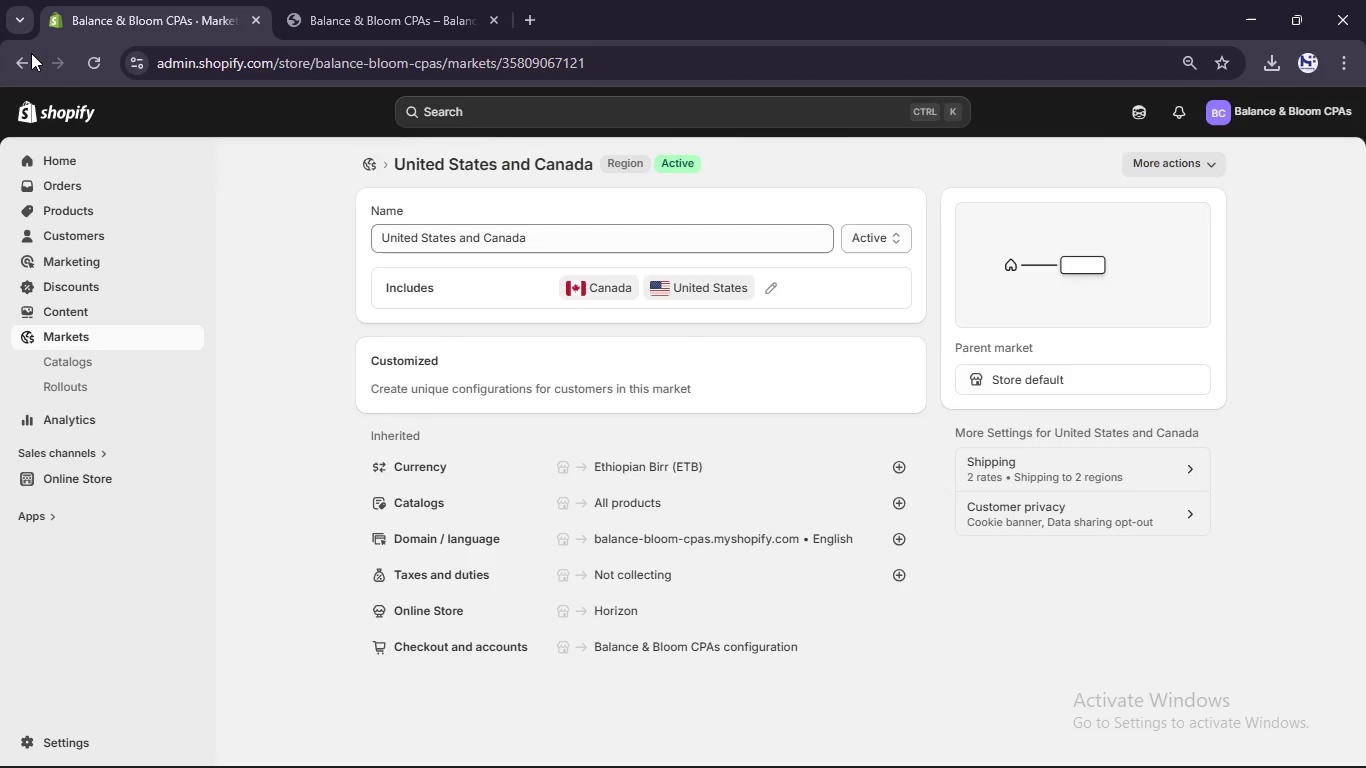 
left_click([31, 53])
 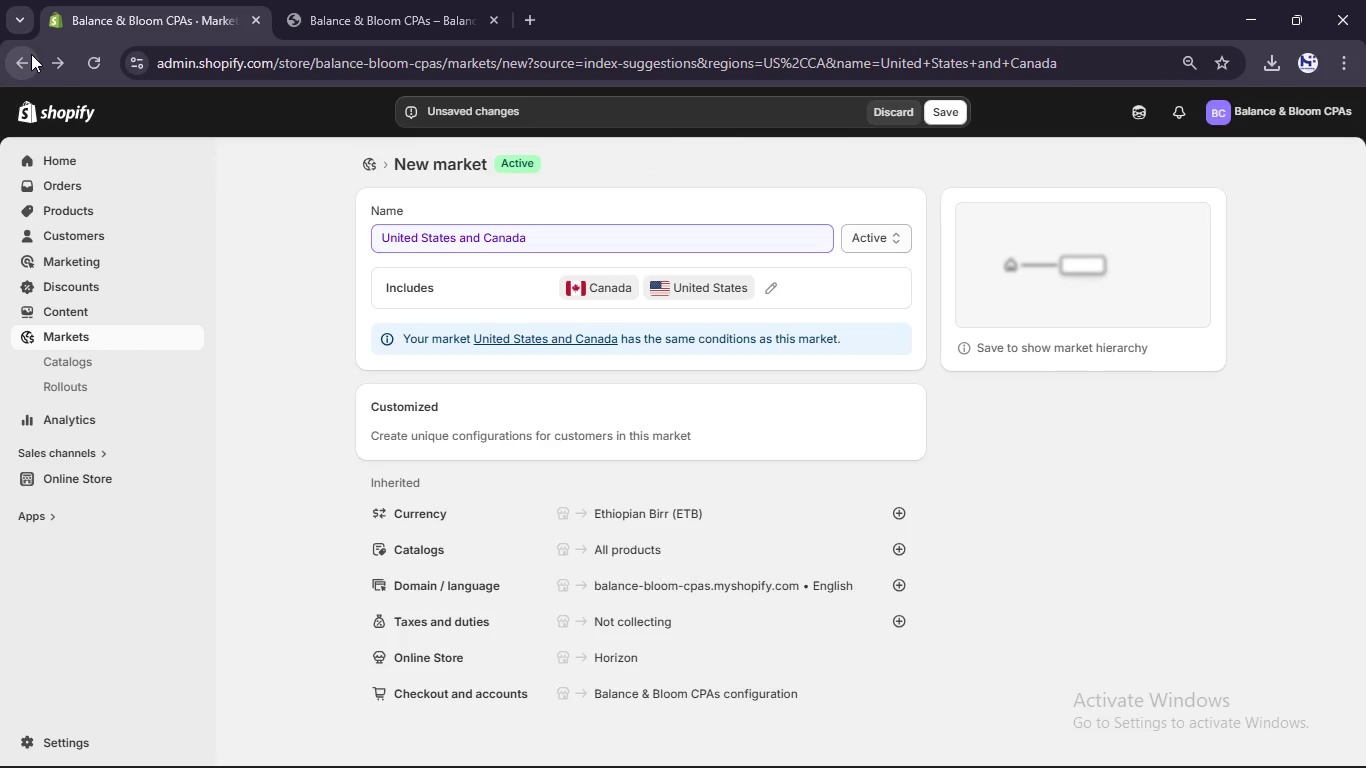 
left_click([31, 54])
 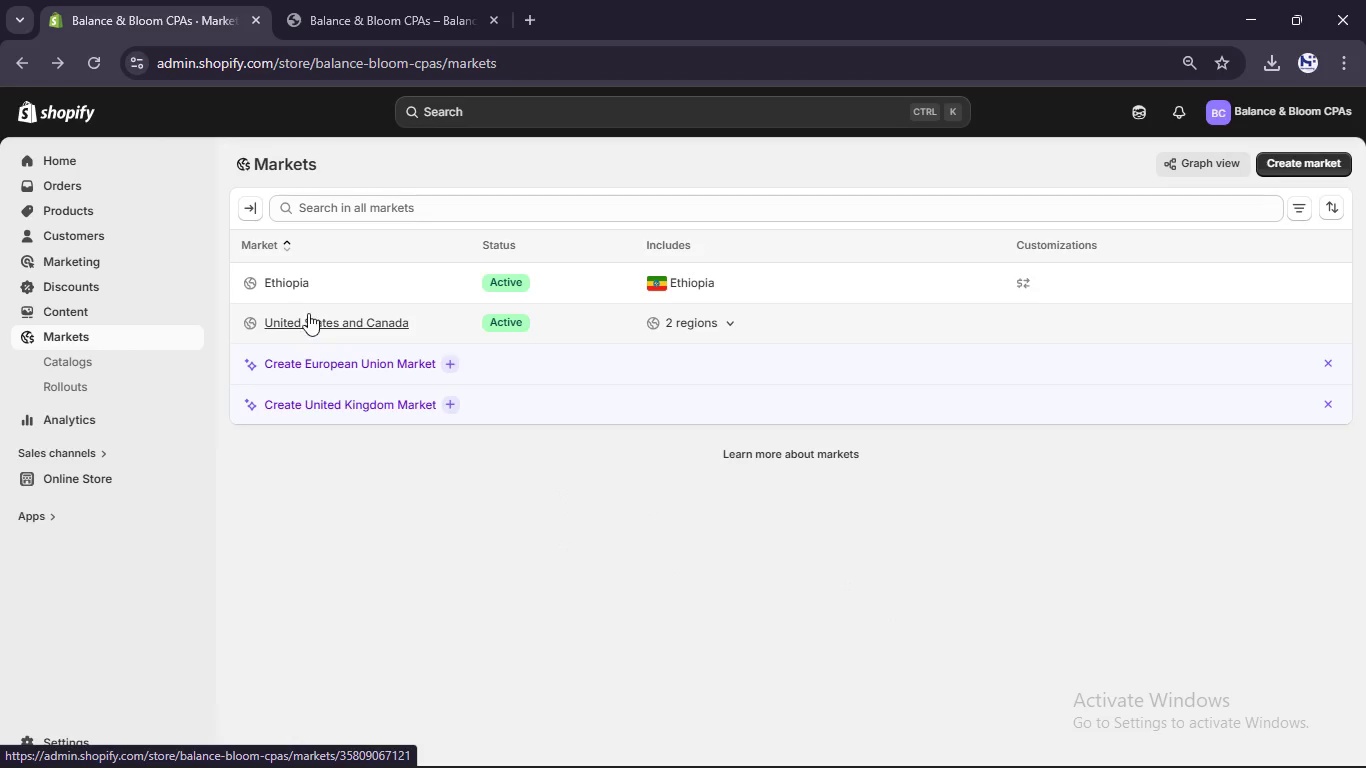 
wait(5.66)
 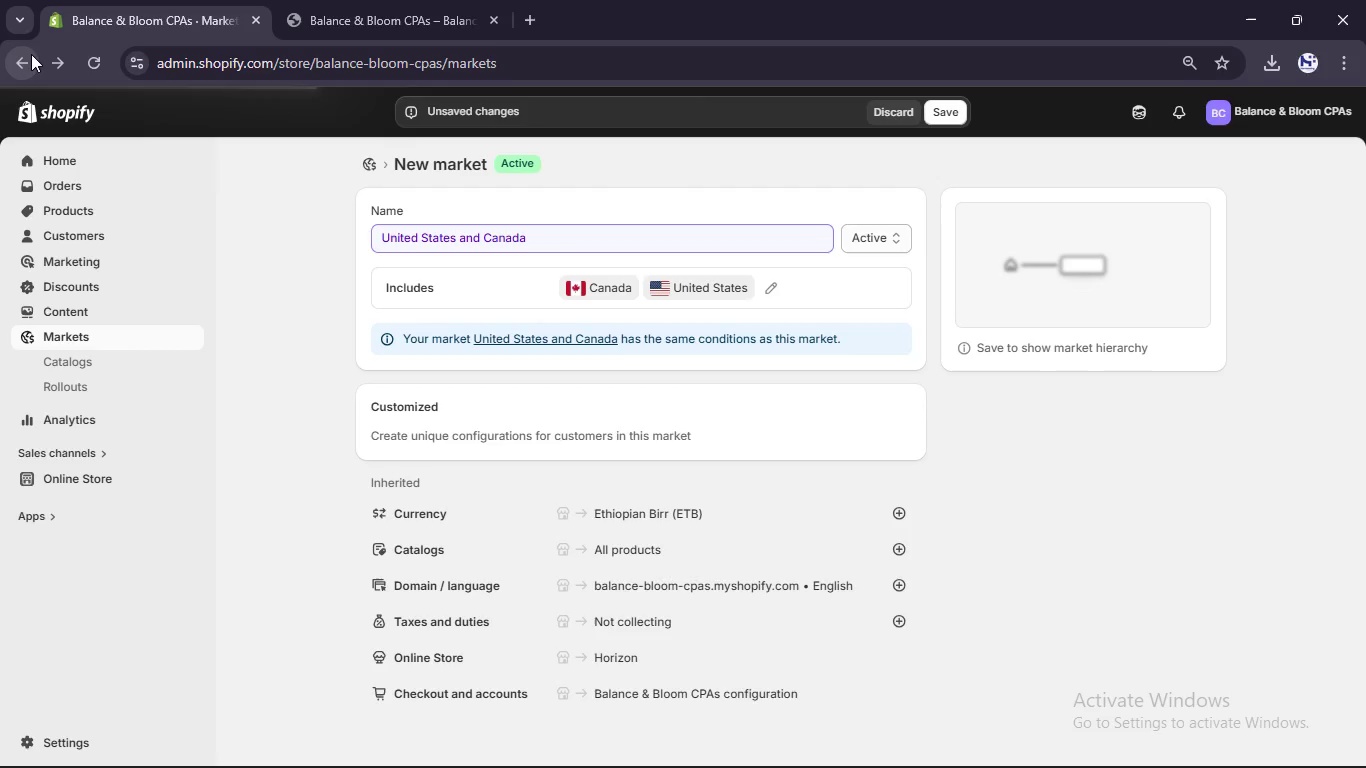 
left_click([894, 331])
 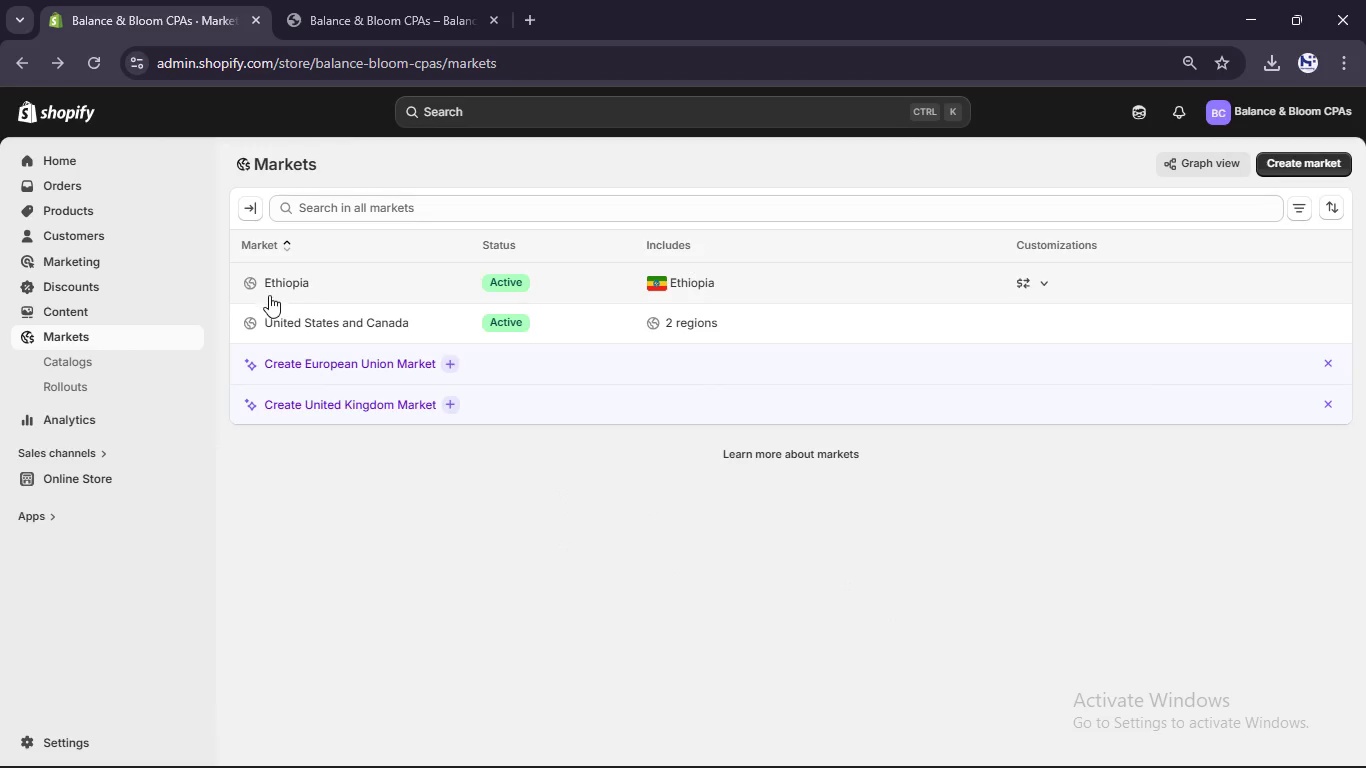 
left_click([285, 311])
 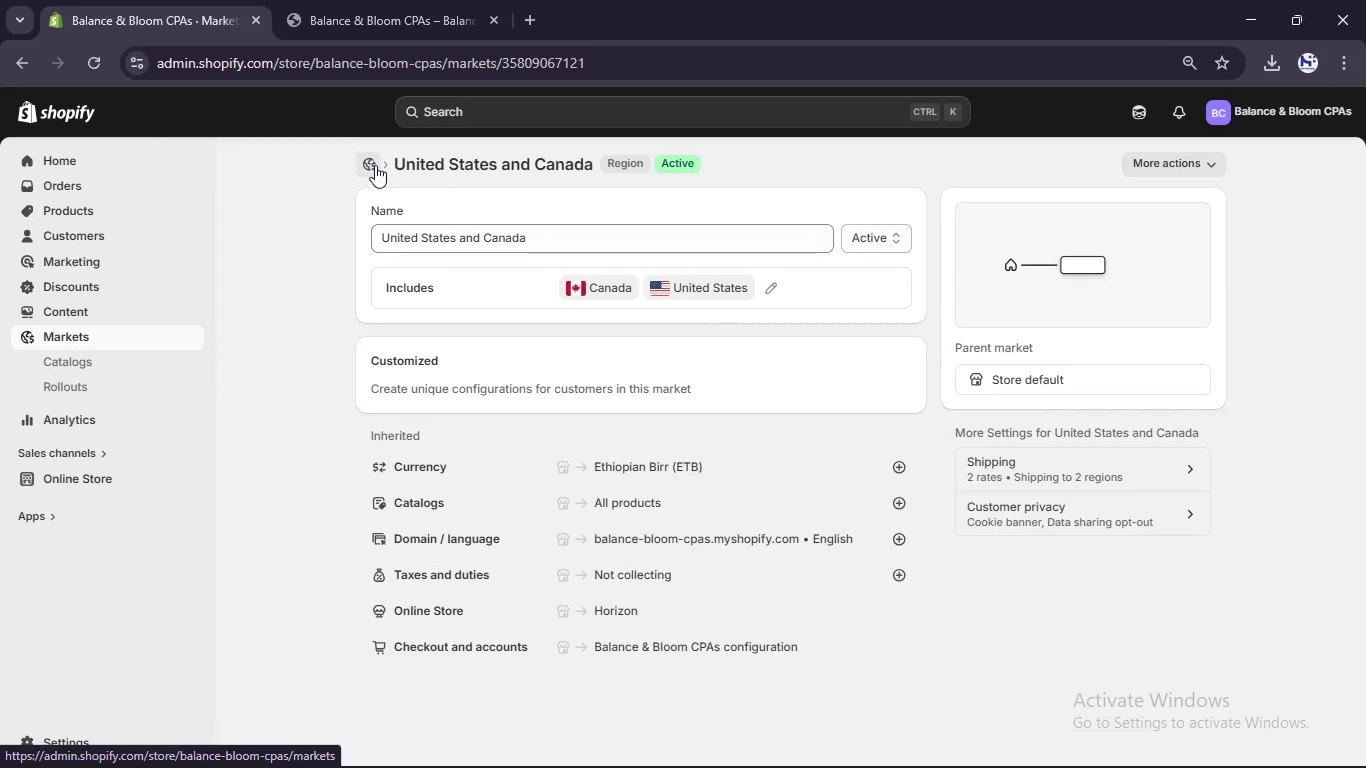 
left_click([29, 63])
 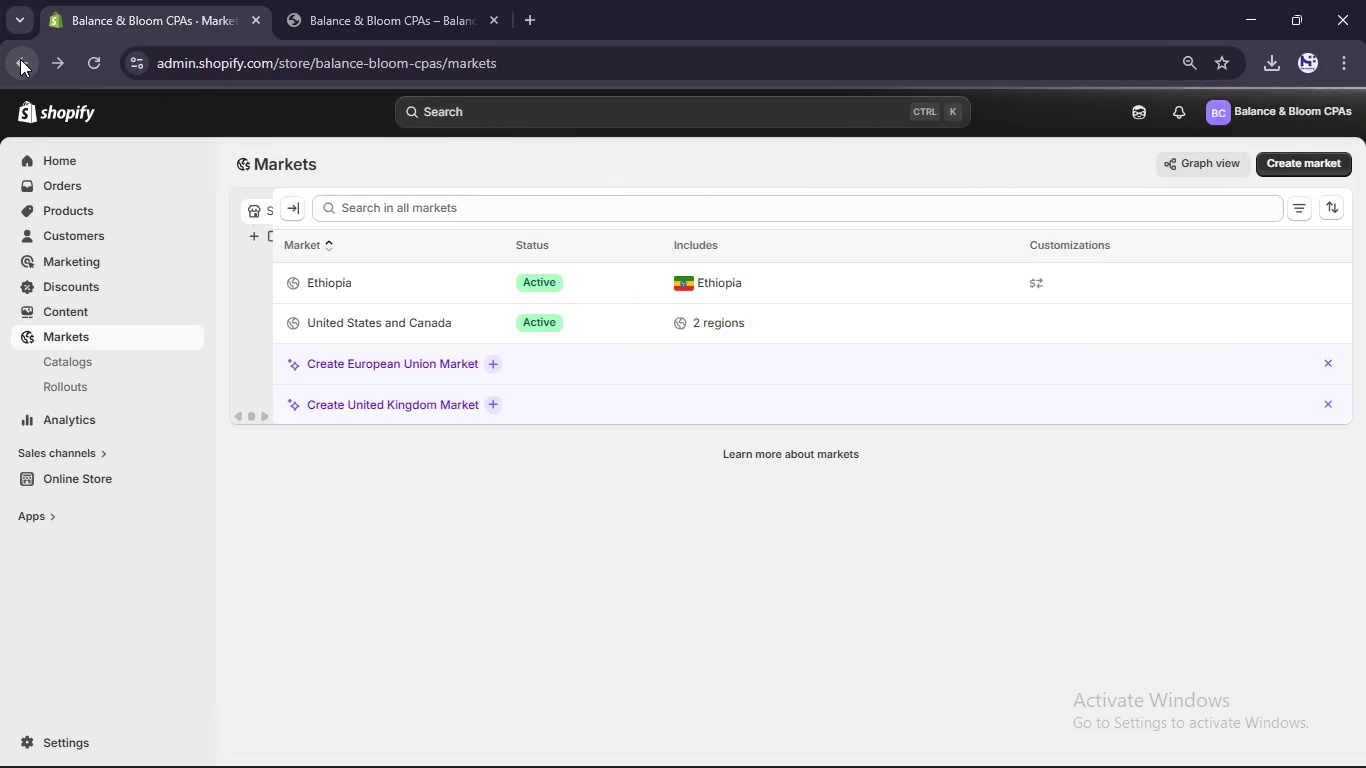 
left_click([20, 59])
 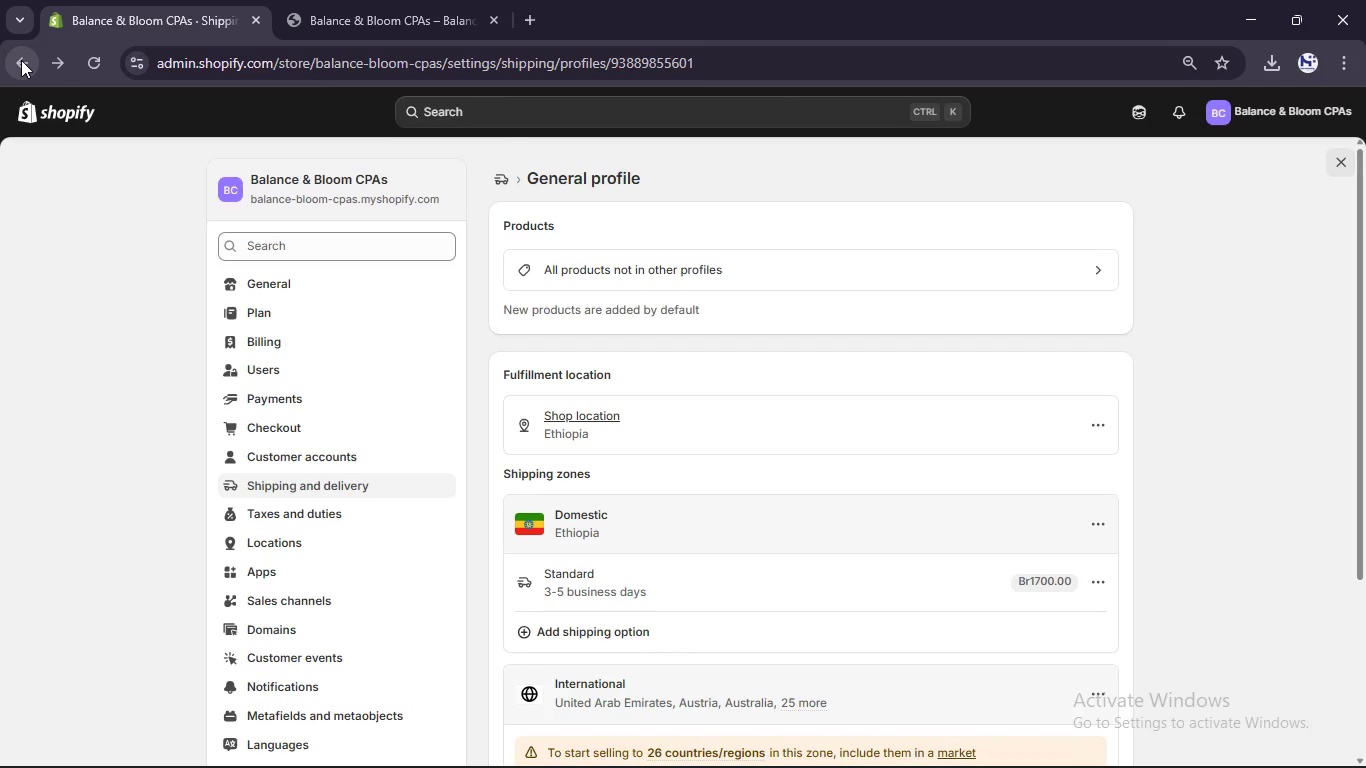 
wait(5.06)
 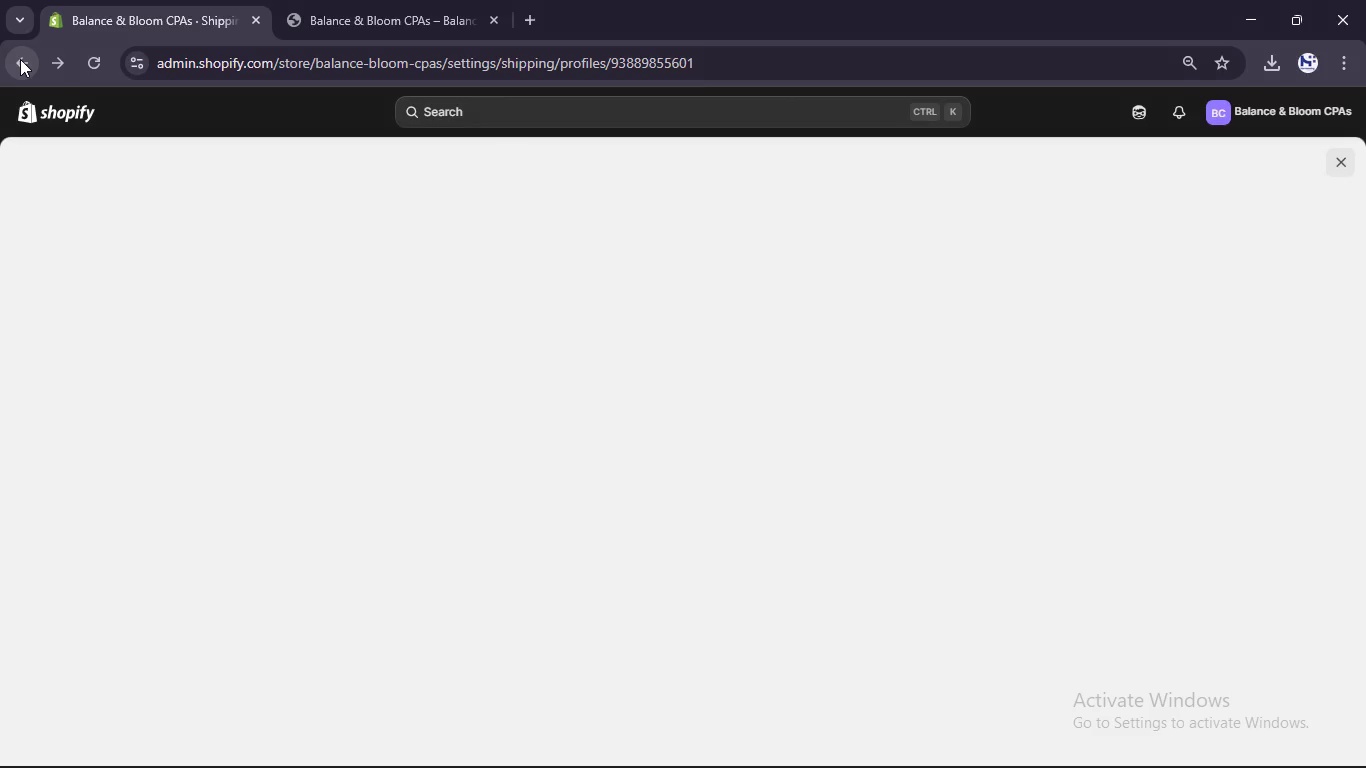 
scroll: coordinate [8, 0], scroll_direction: up, amount: 1.0
 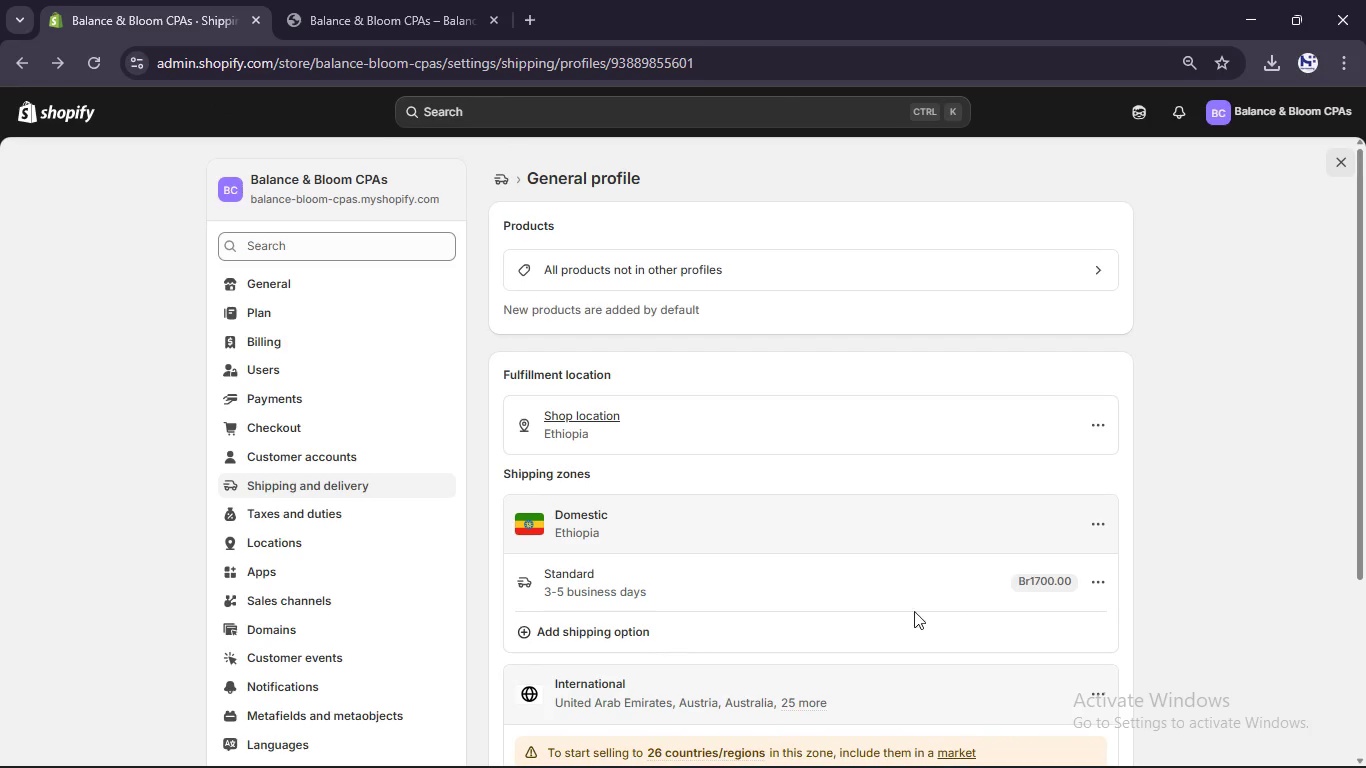 
scroll: coordinate [862, 608], scroll_direction: down, amount: 4.0
 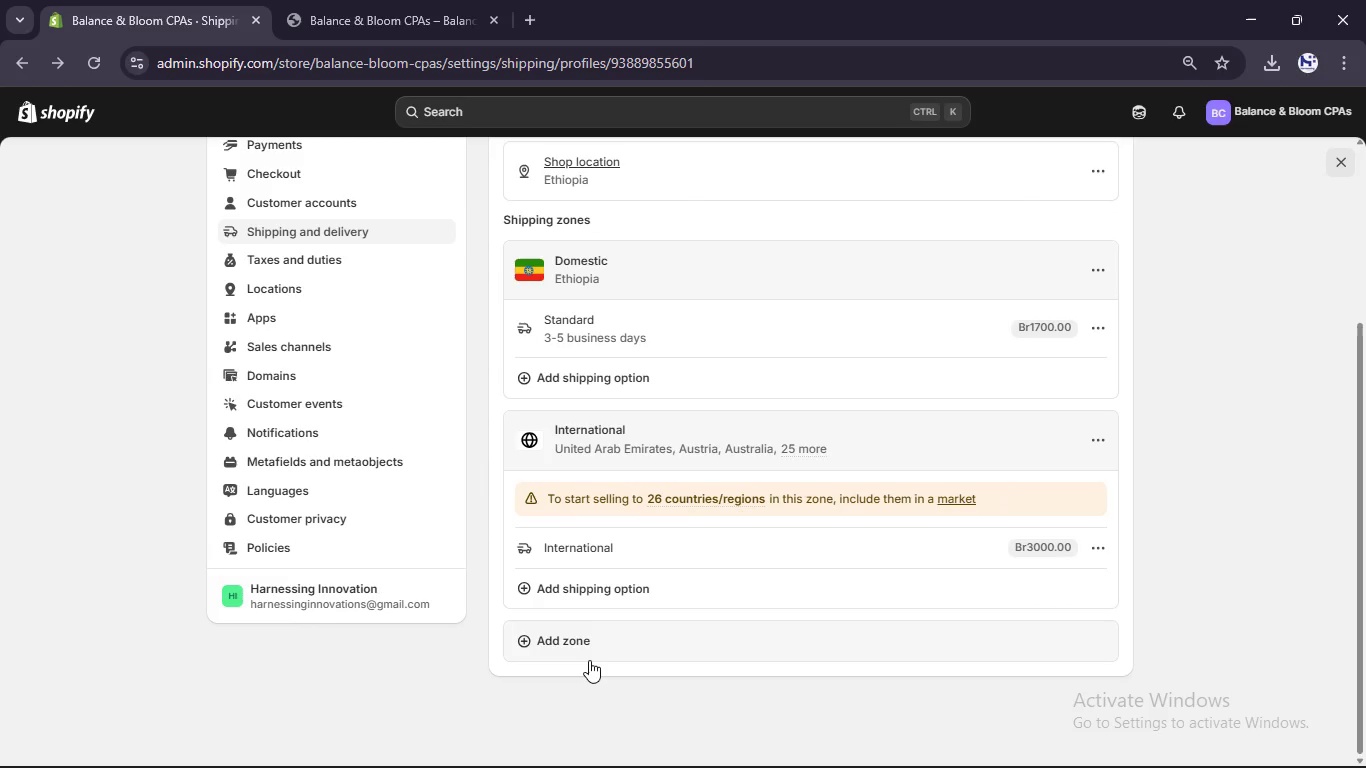 
left_click([577, 648])
 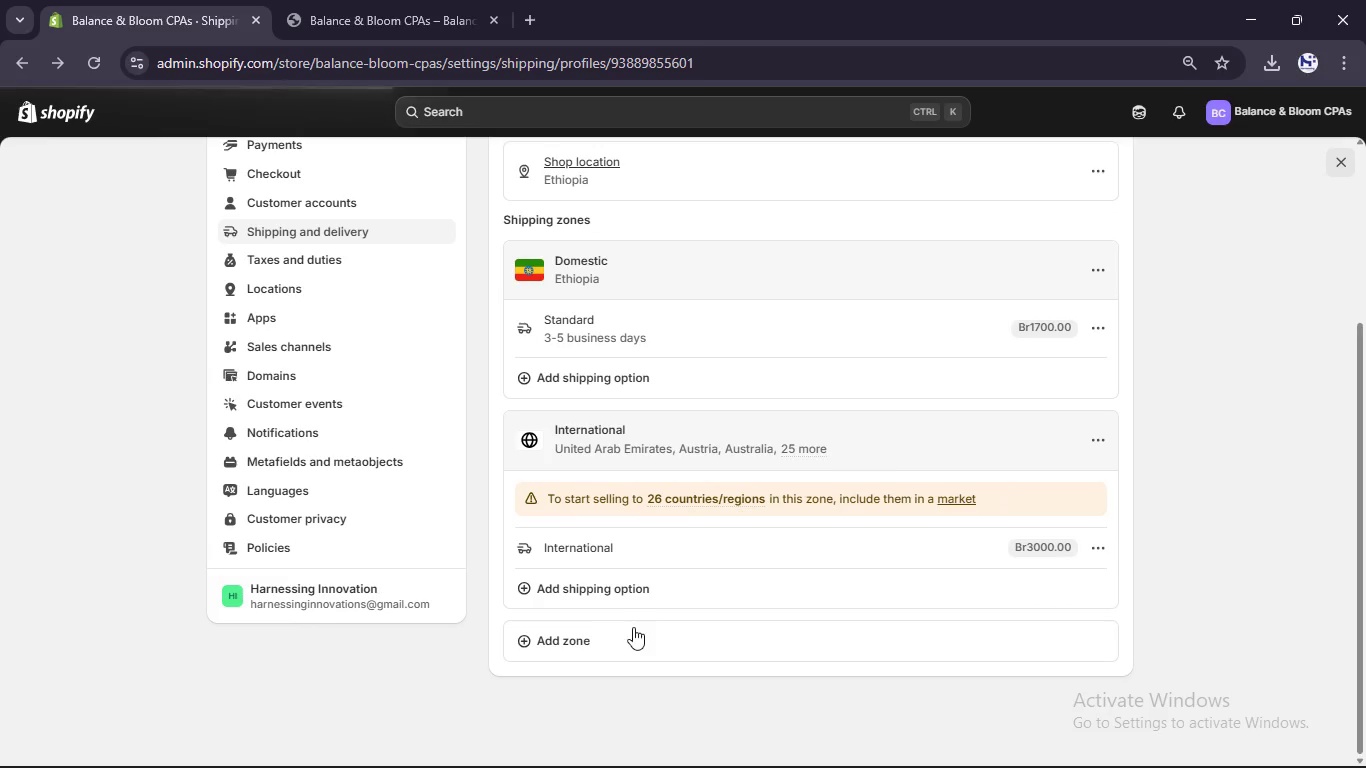 
mouse_move([440, 628])
 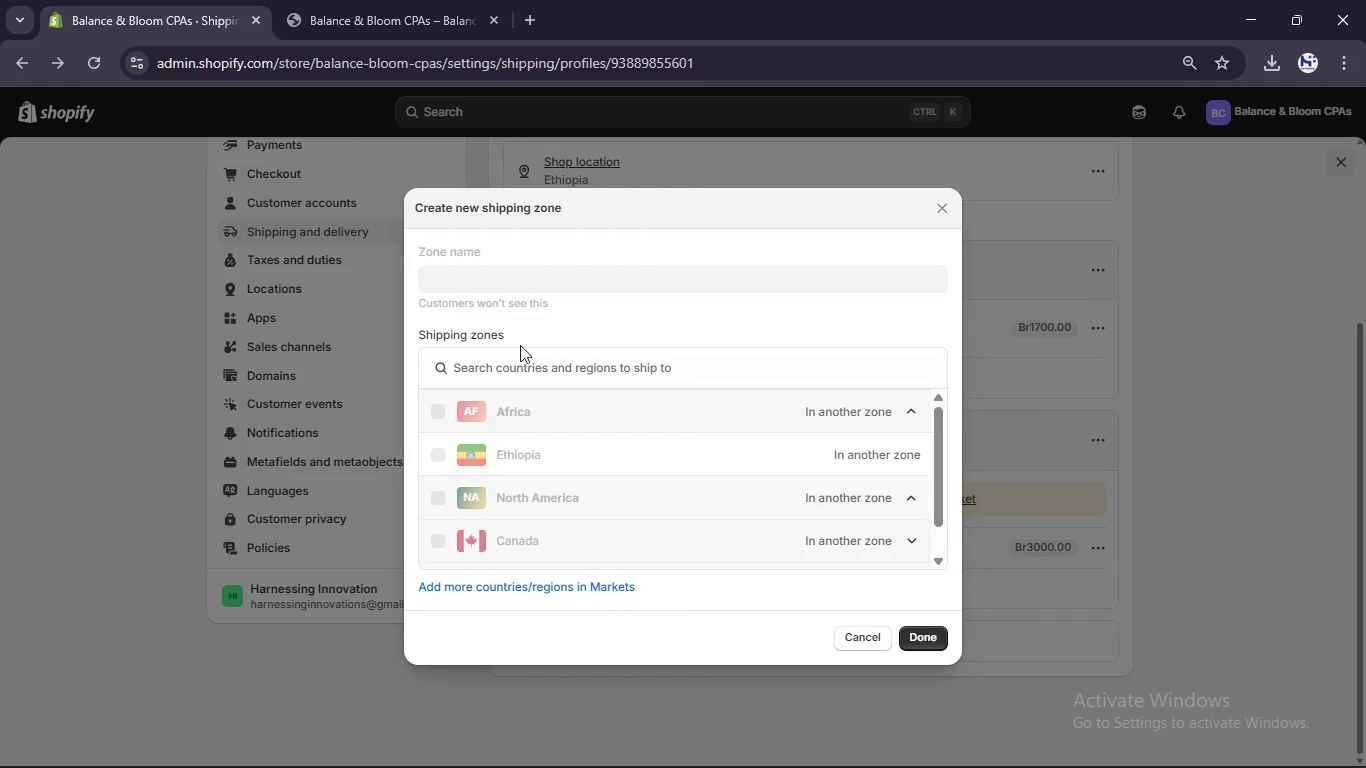 
scroll: coordinate [530, 332], scroll_direction: down, amount: 5.0
 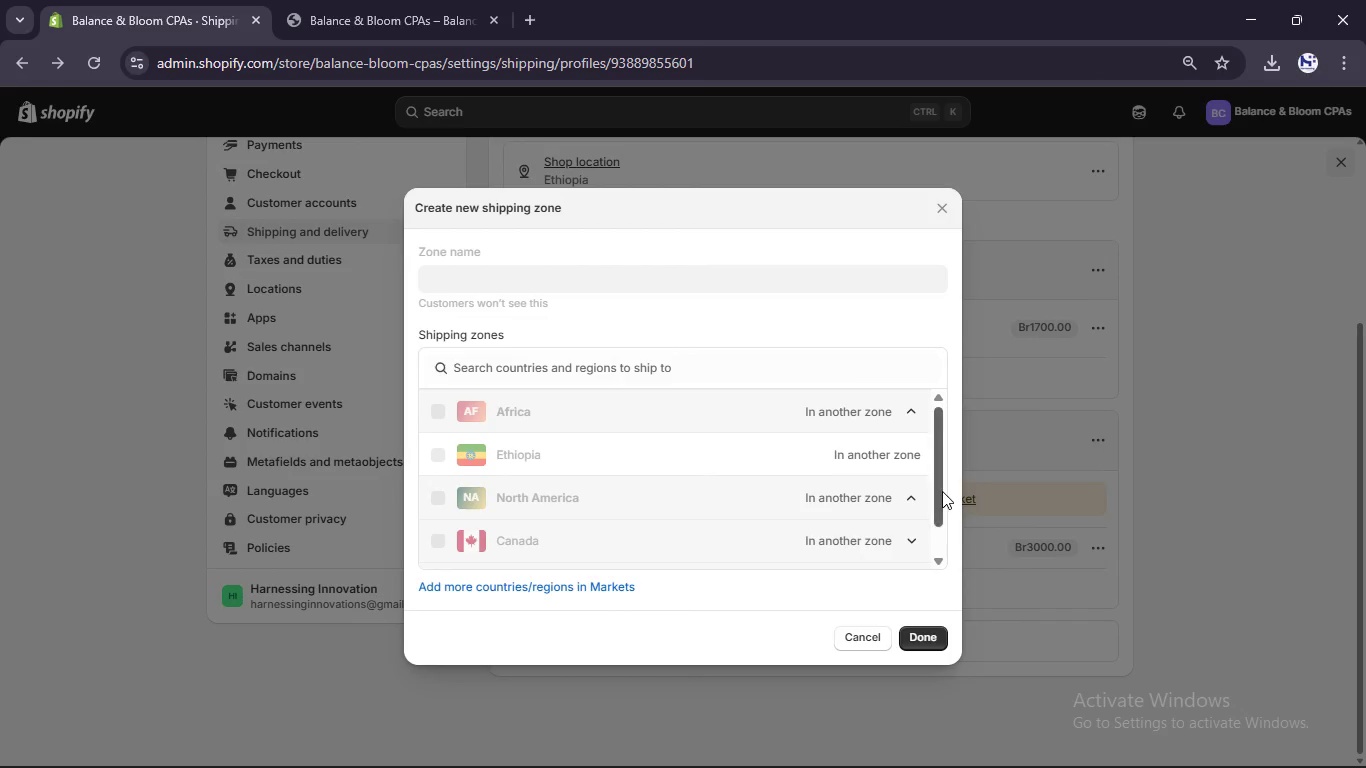 
left_click([512, 540])
 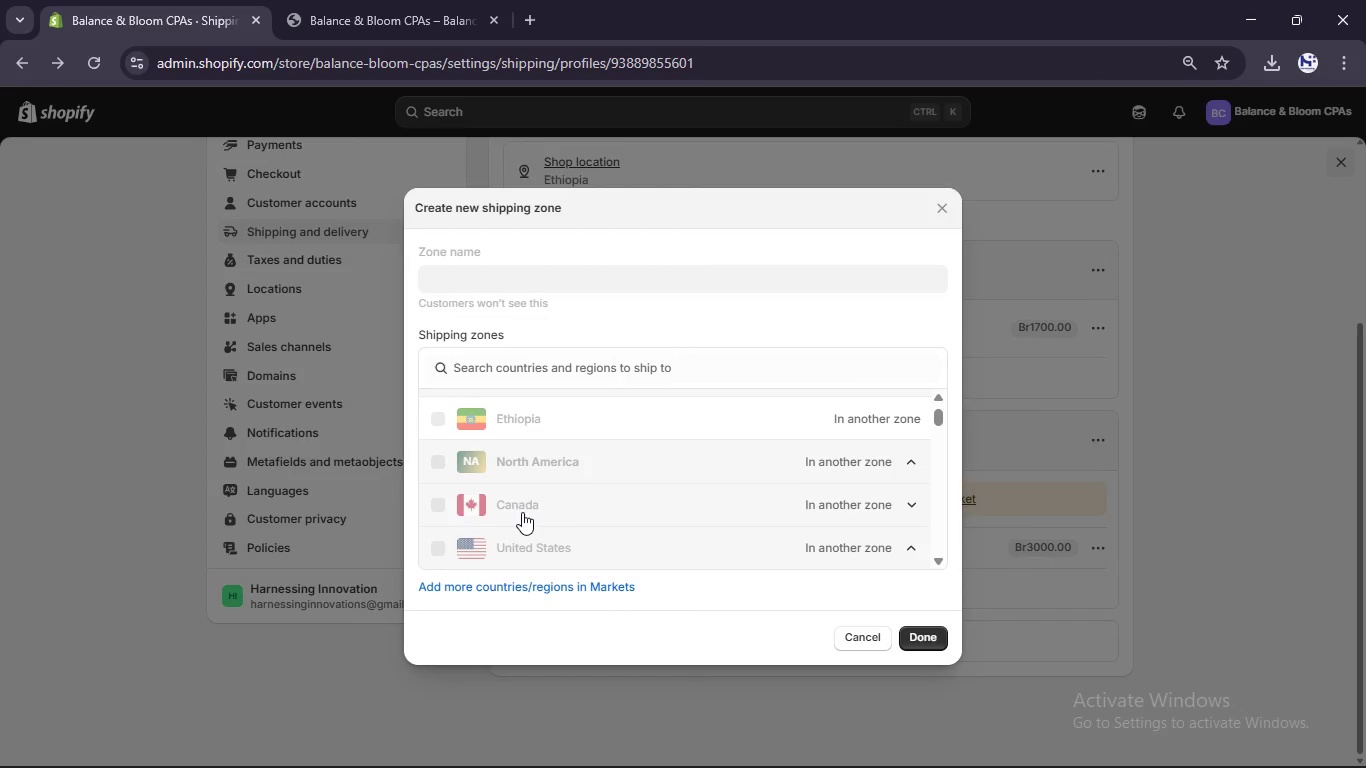 
scroll: coordinate [839, 525], scroll_direction: down, amount: 7.0
 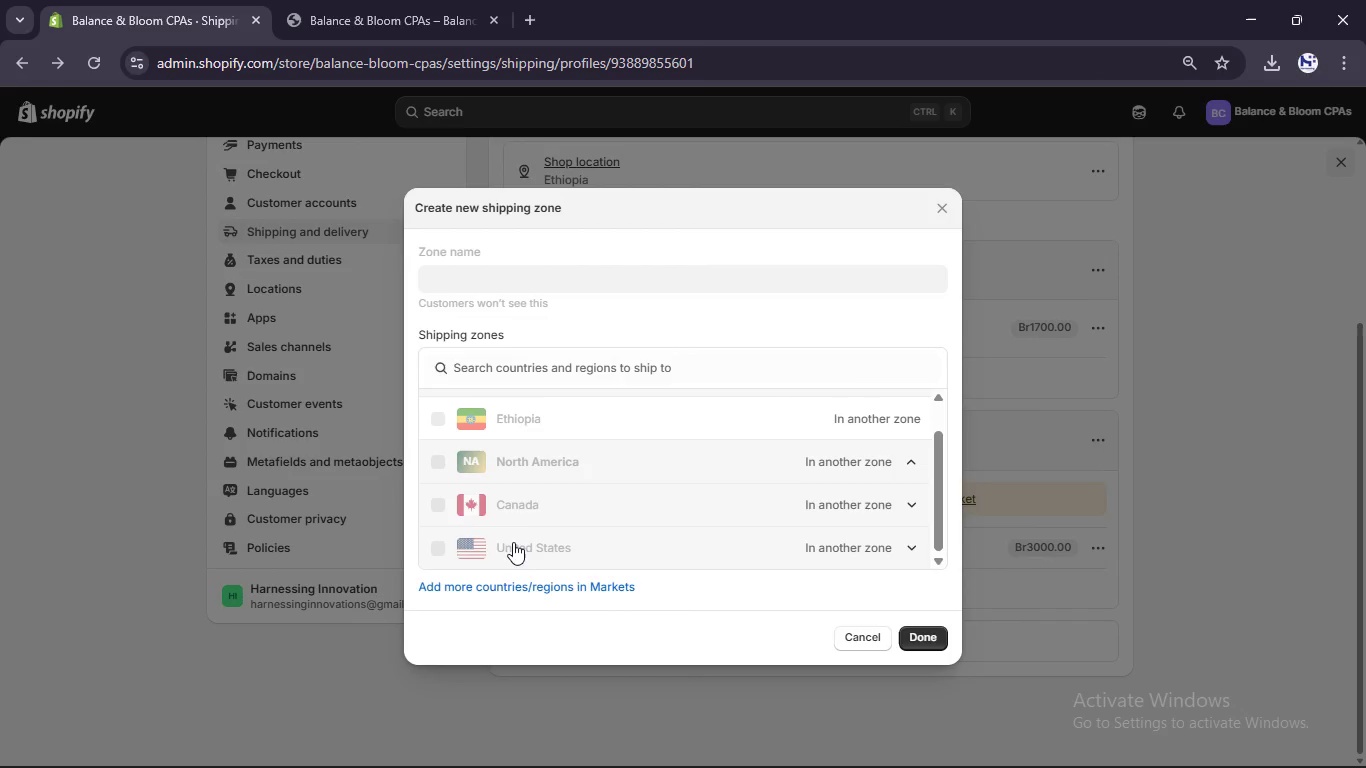 
scroll: coordinate [524, 511], scroll_direction: up, amount: 2.0
 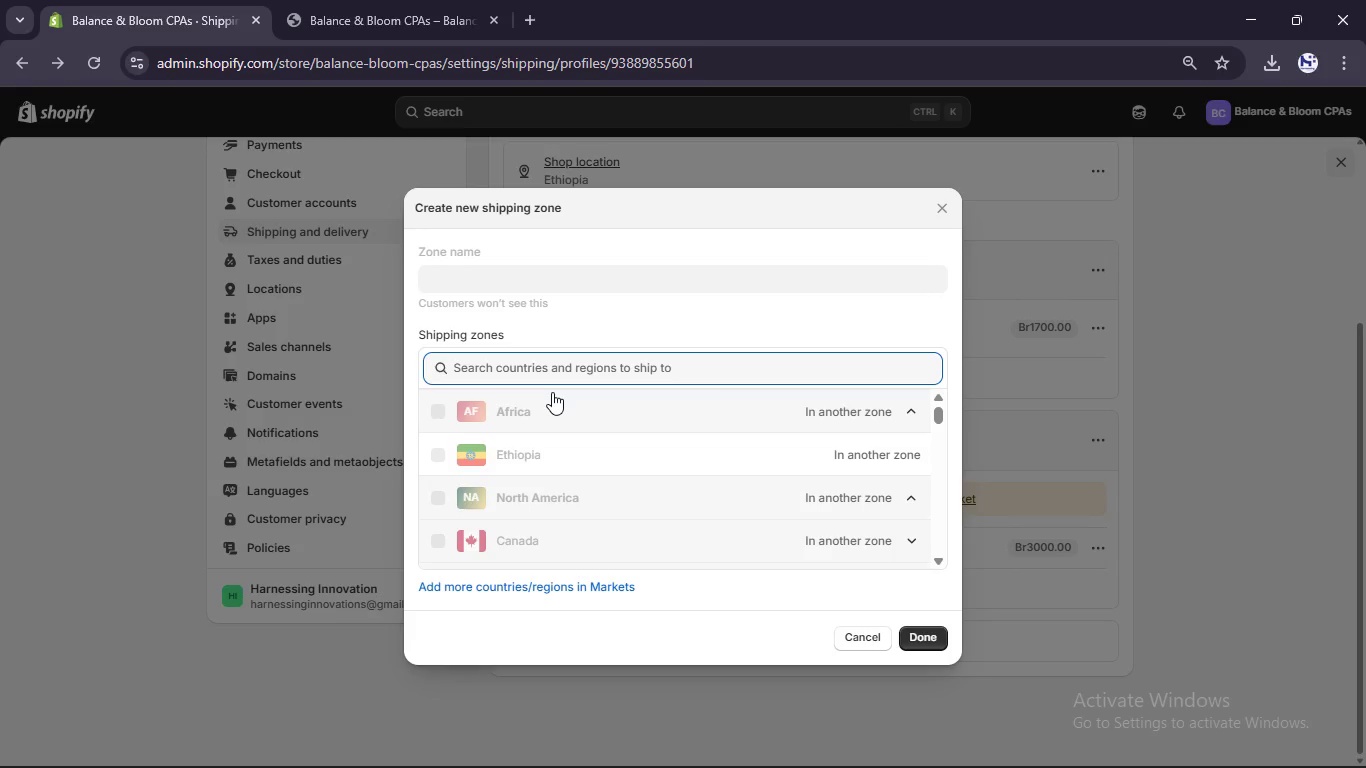 
hold_key(key=U, duration=0.34)
 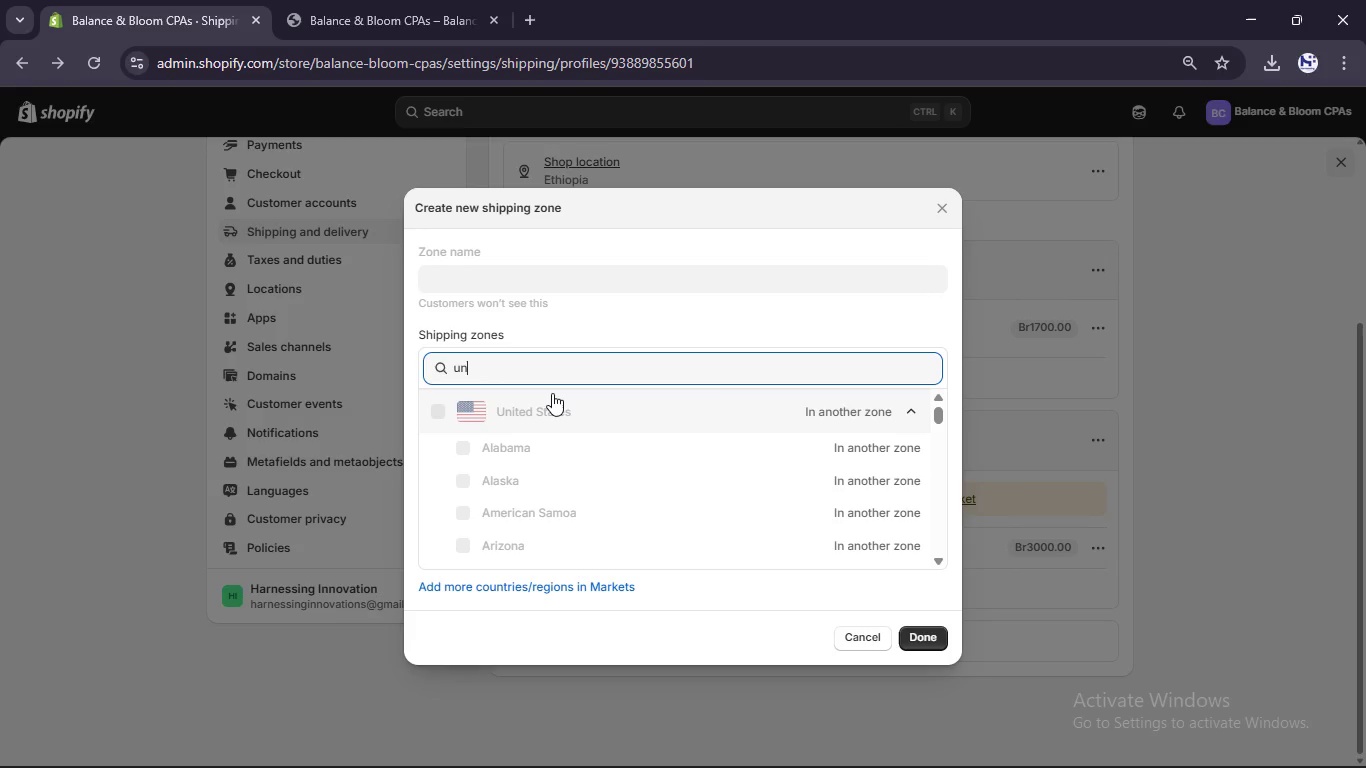 
hold_key(key=N, duration=0.34)
 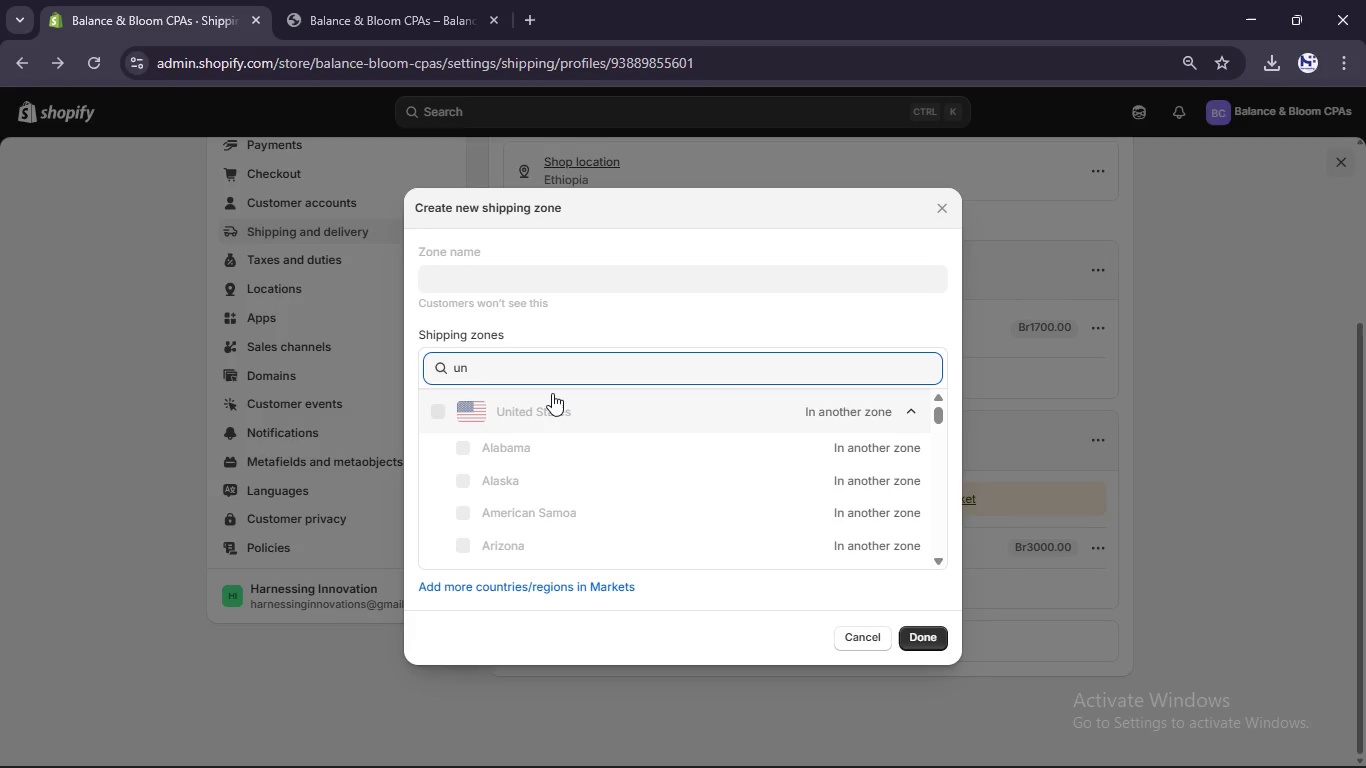 
type(ited states)
 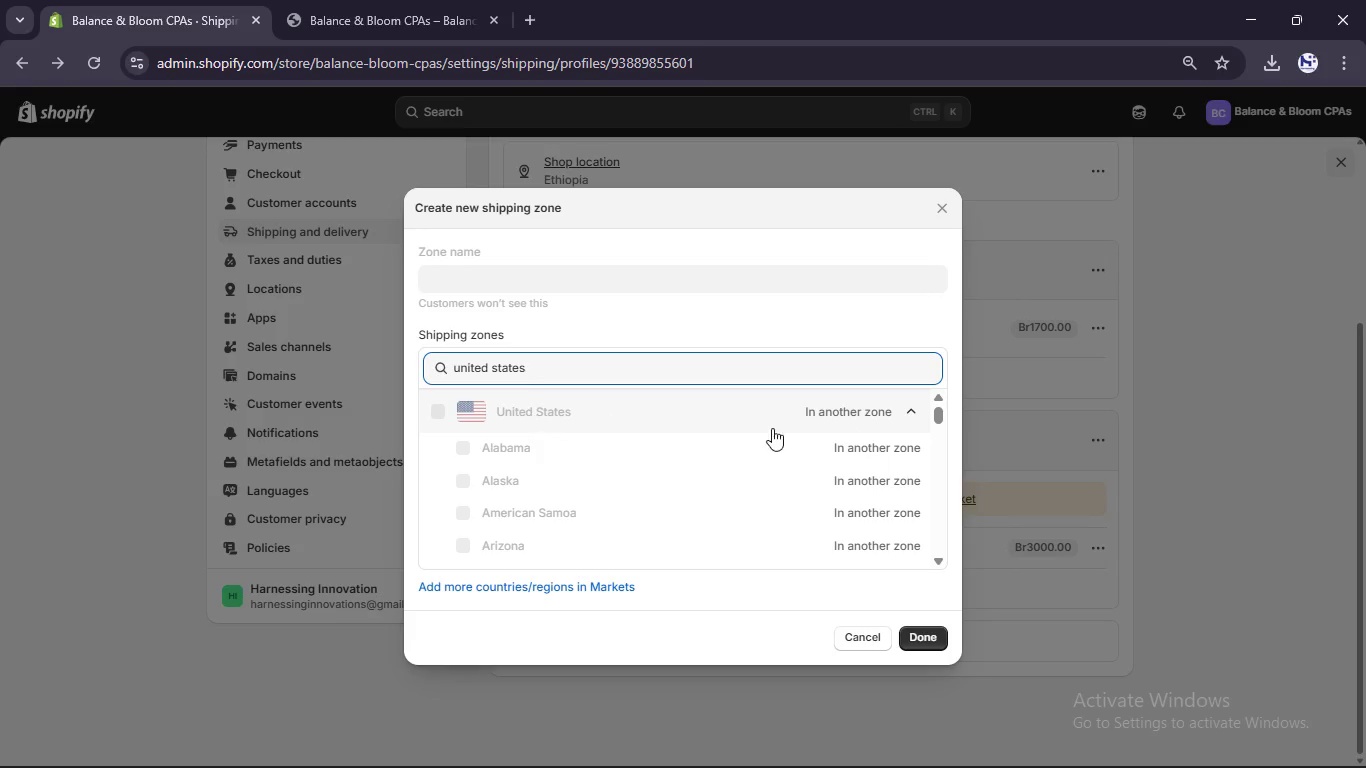 
left_click([893, 403])
 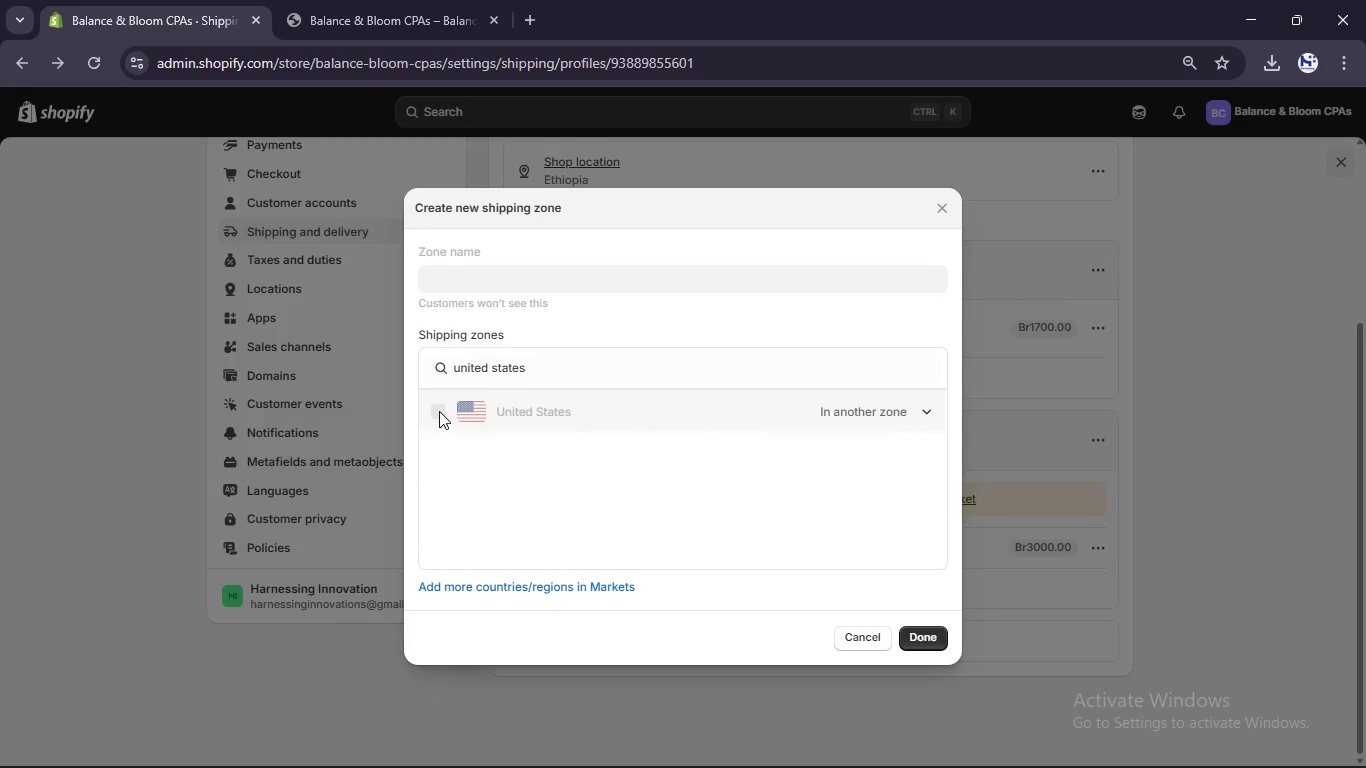 
double_click([478, 412])
 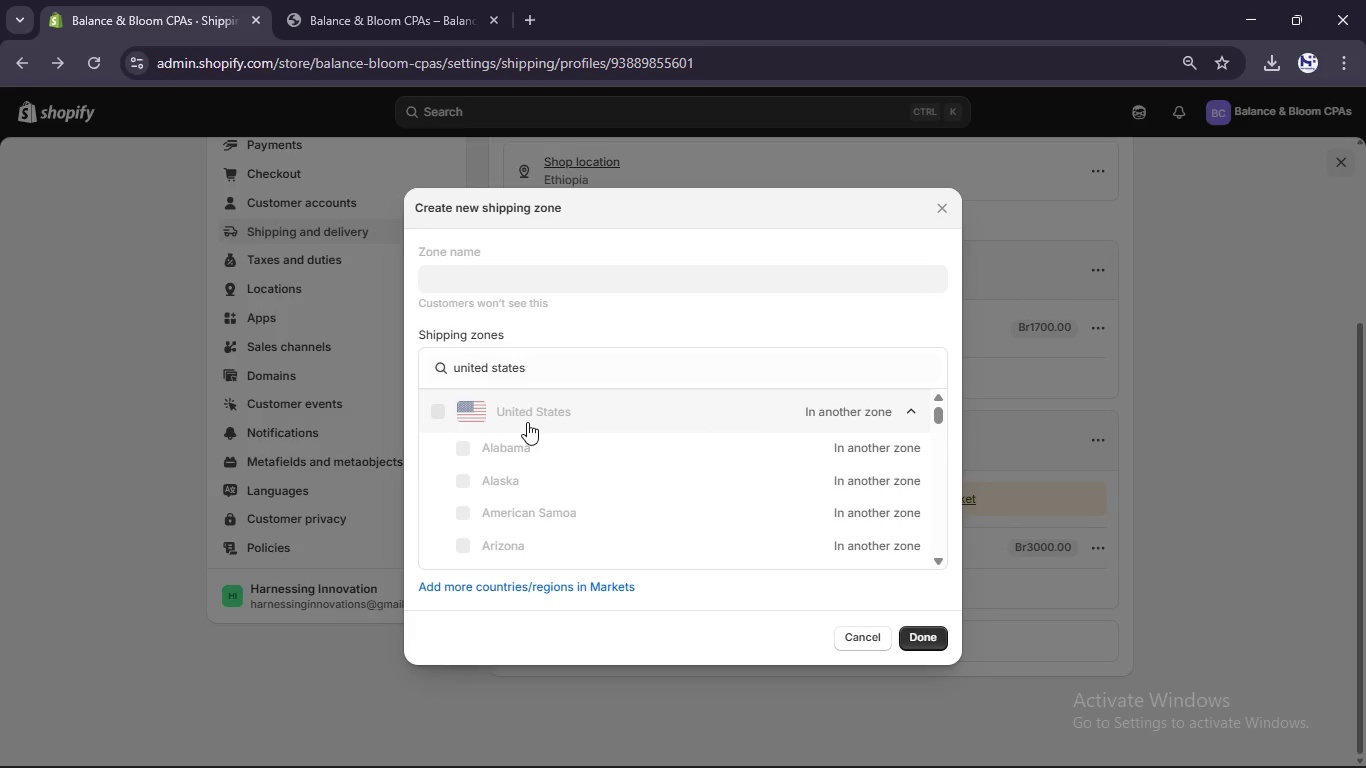 
left_click([528, 422])
 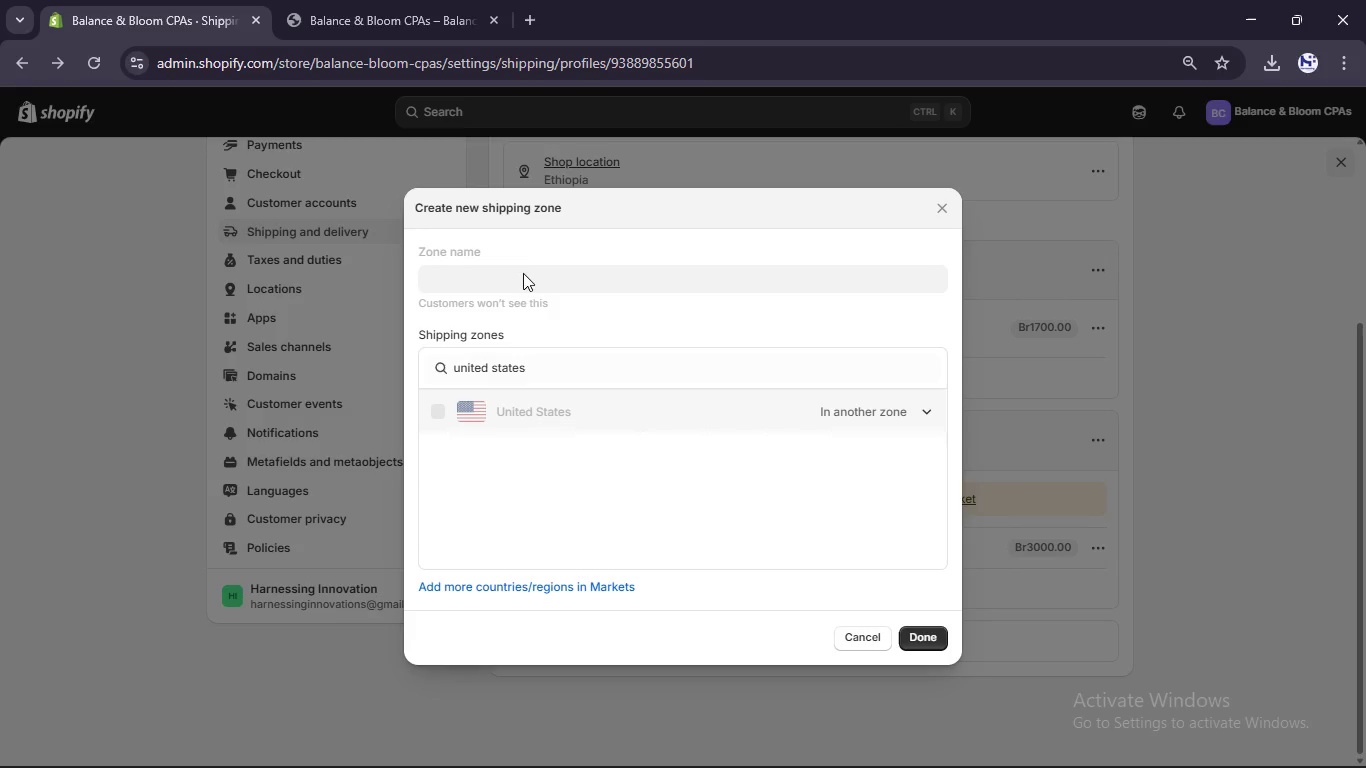 
left_click([527, 260])
 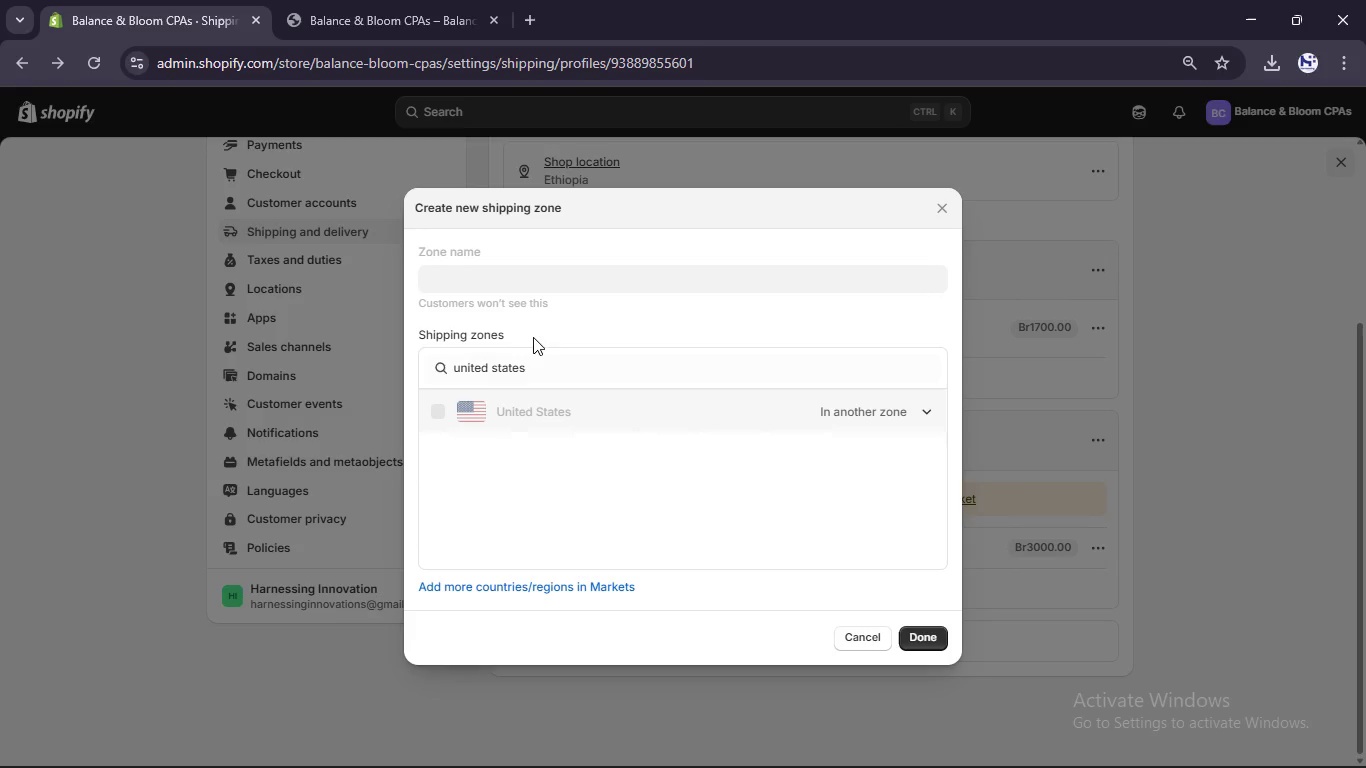 
scroll: coordinate [532, 344], scroll_direction: none, amount: 0.0
 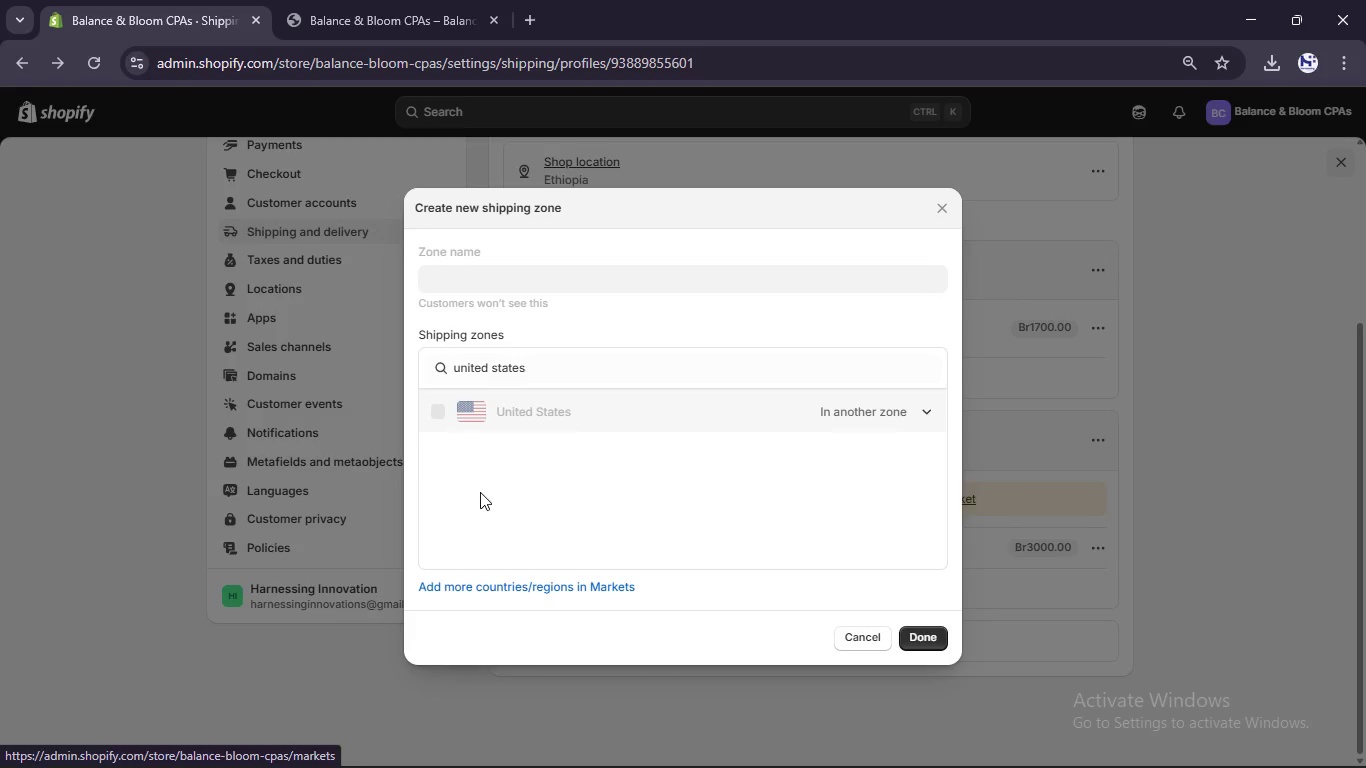 
left_click([436, 408])
 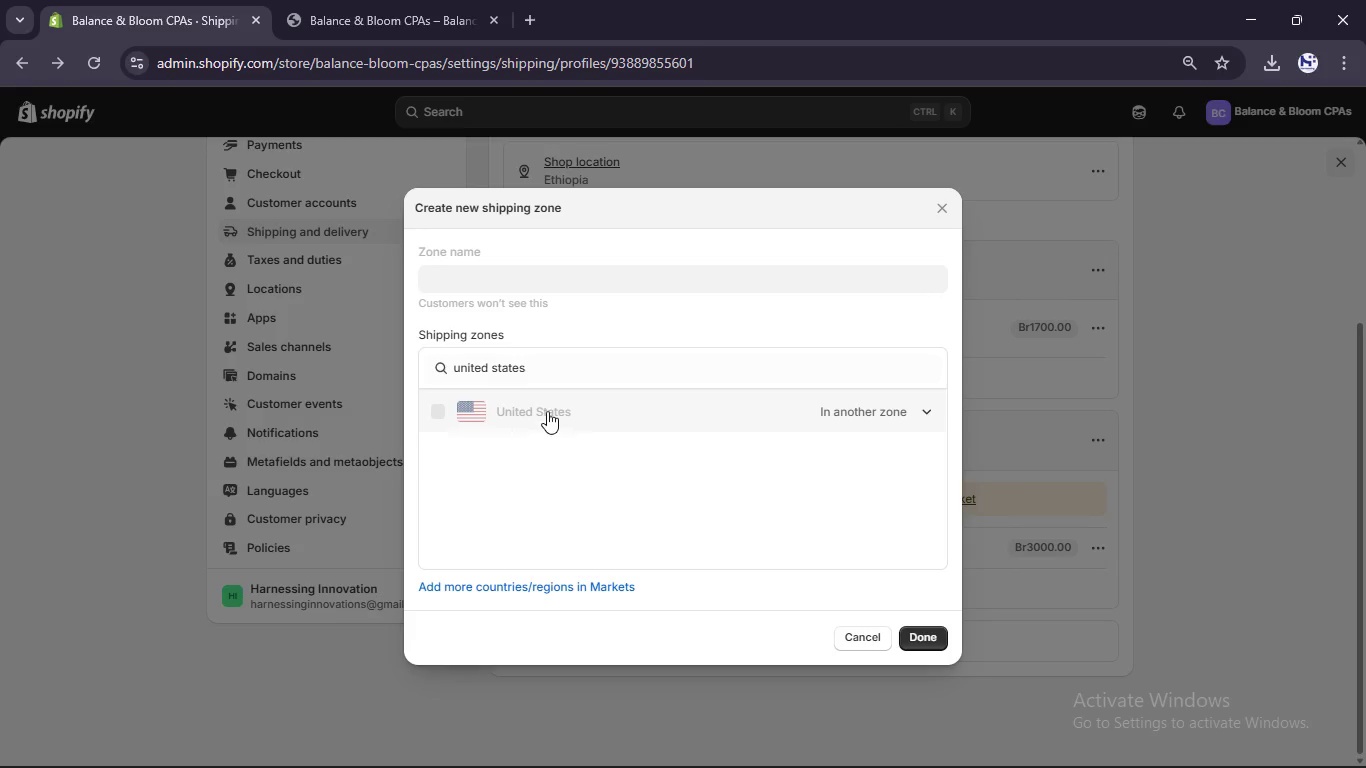 
left_click([543, 408])
 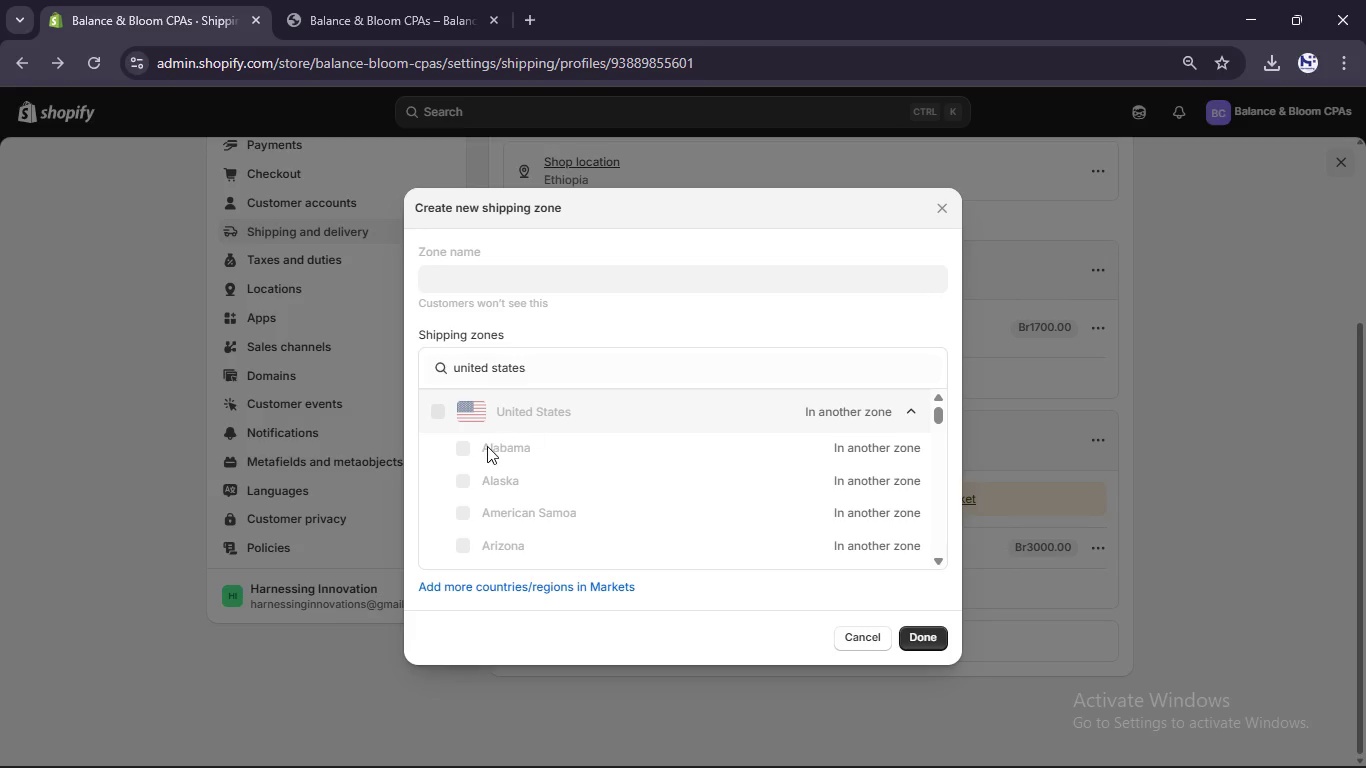 
scroll: coordinate [481, 456], scroll_direction: down, amount: 3.0
 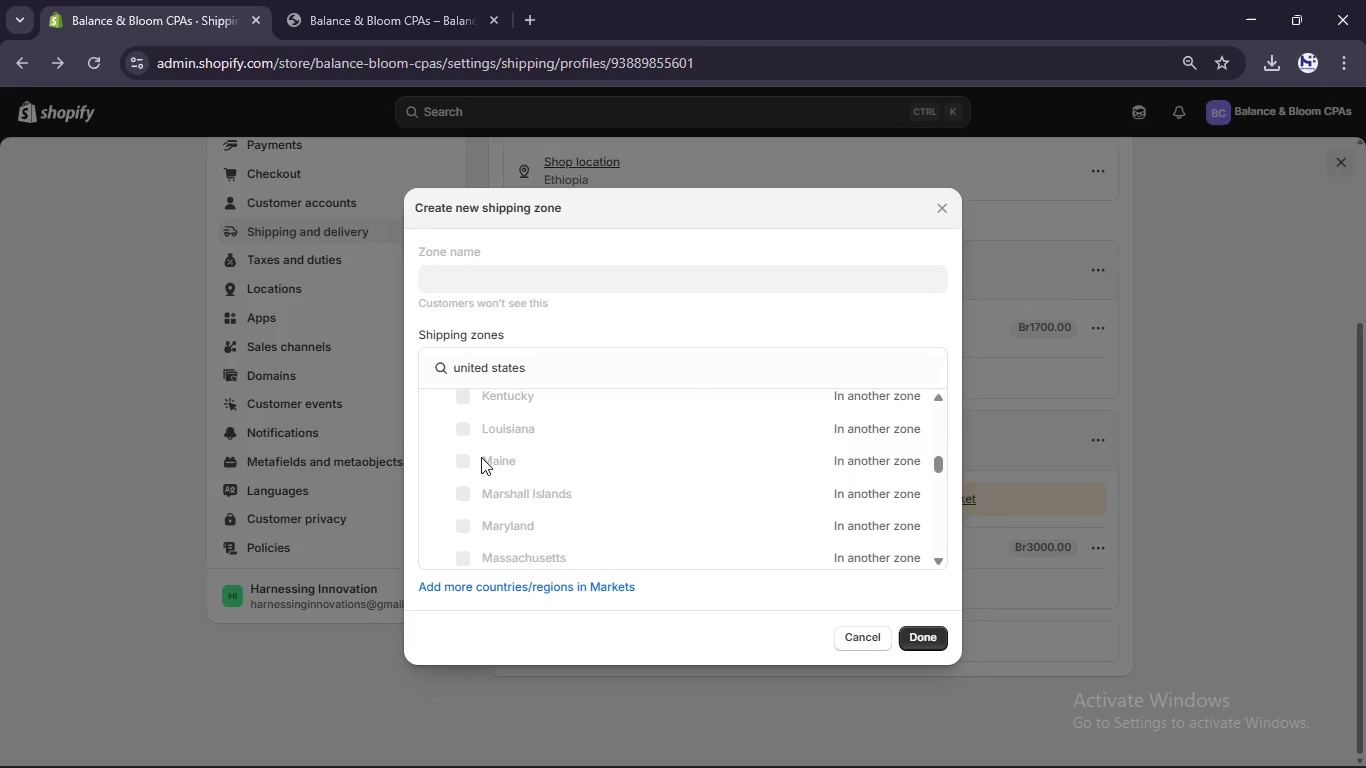 
scroll: coordinate [481, 457], scroll_direction: up, amount: 9.0
 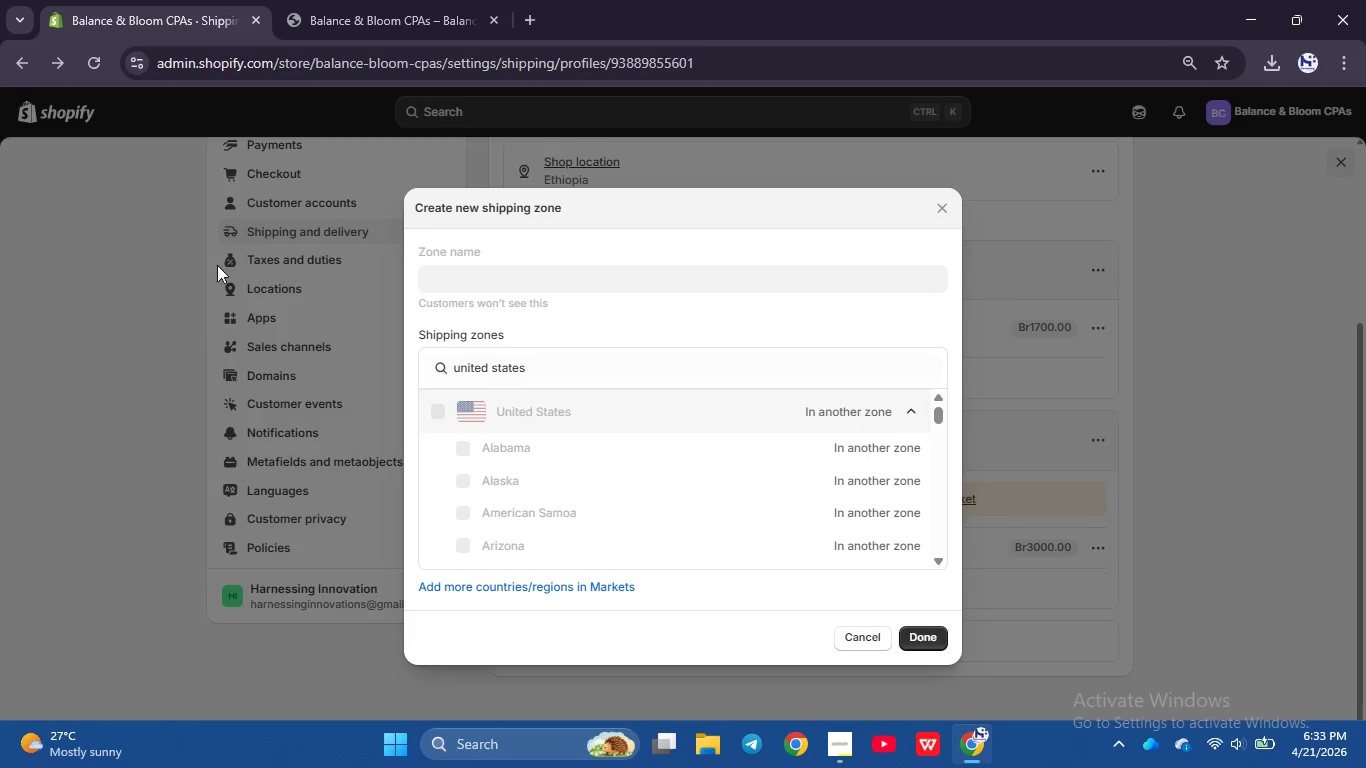 
left_click([450, 287])
 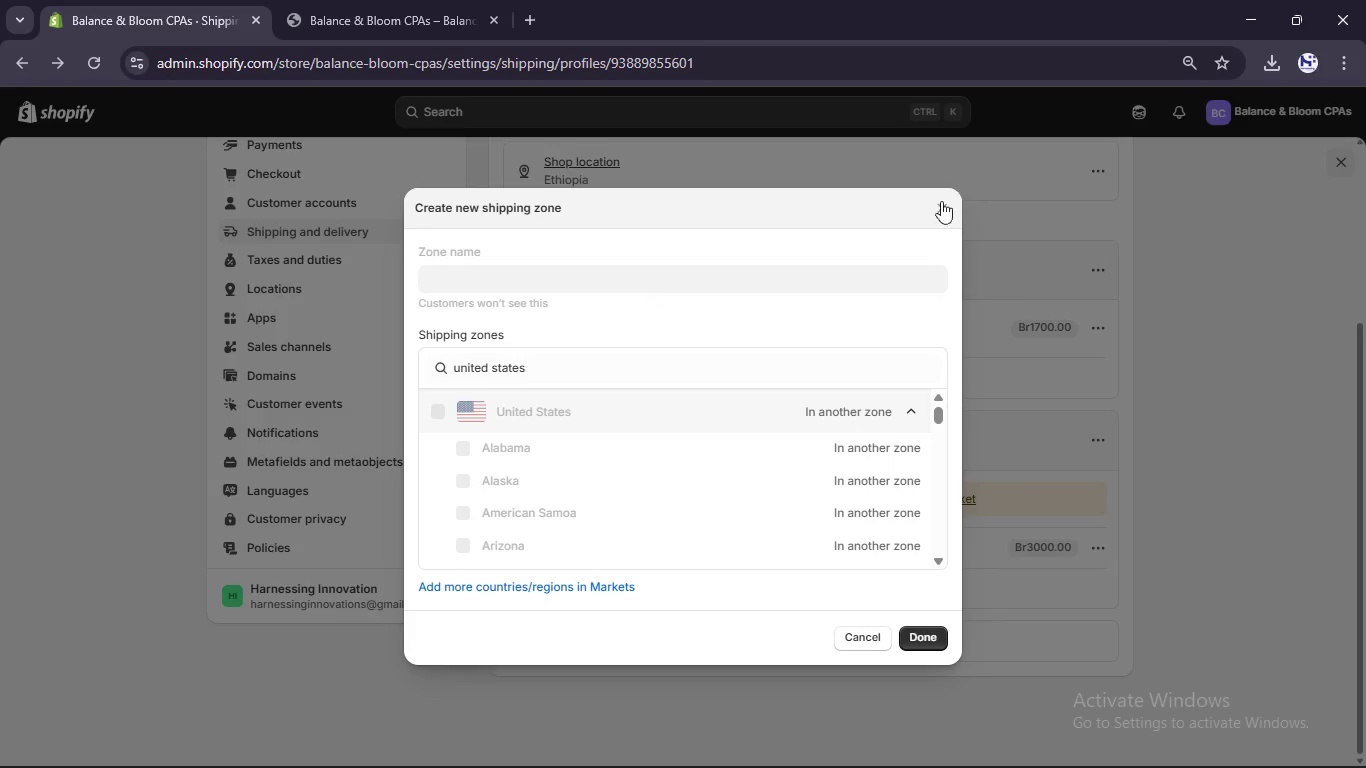 
left_click([941, 210])
 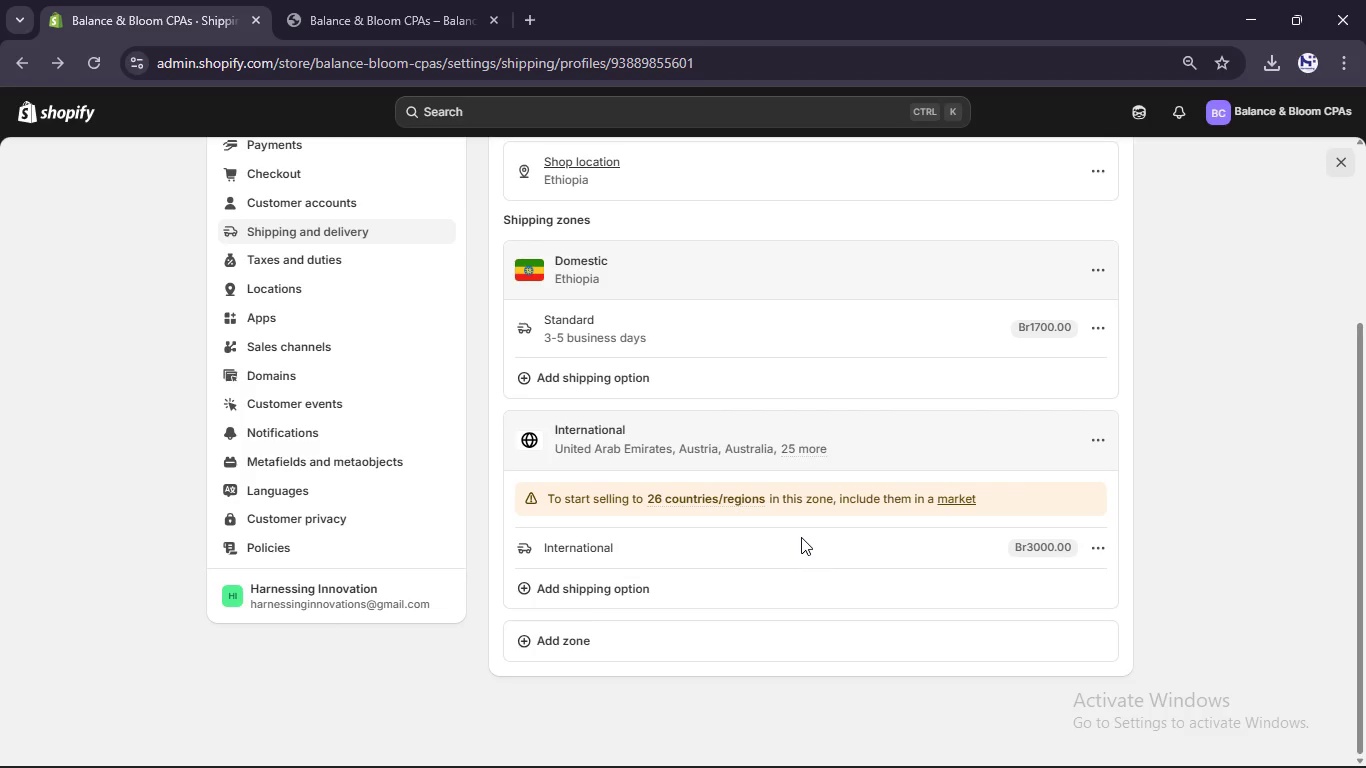 
scroll: coordinate [800, 537], scroll_direction: up, amount: 1.0
 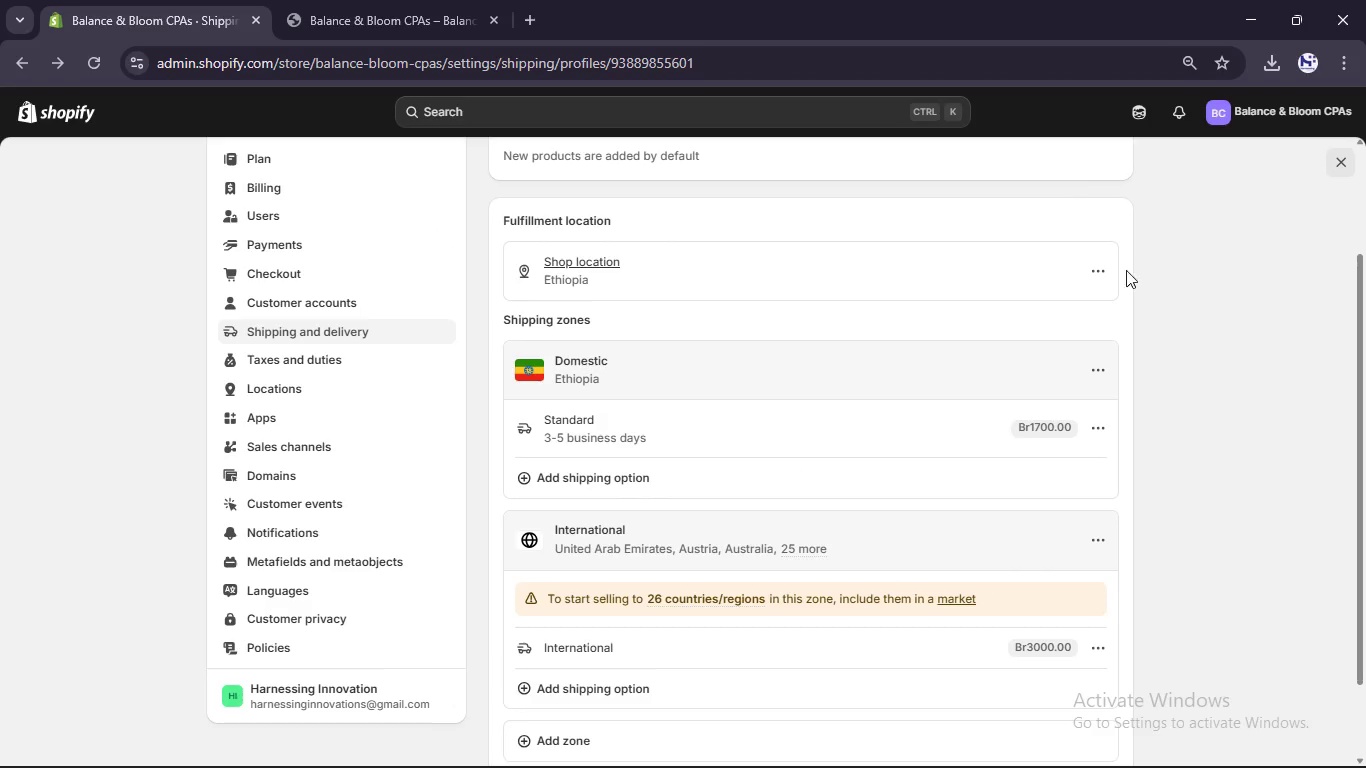 
left_click([1101, 368])
 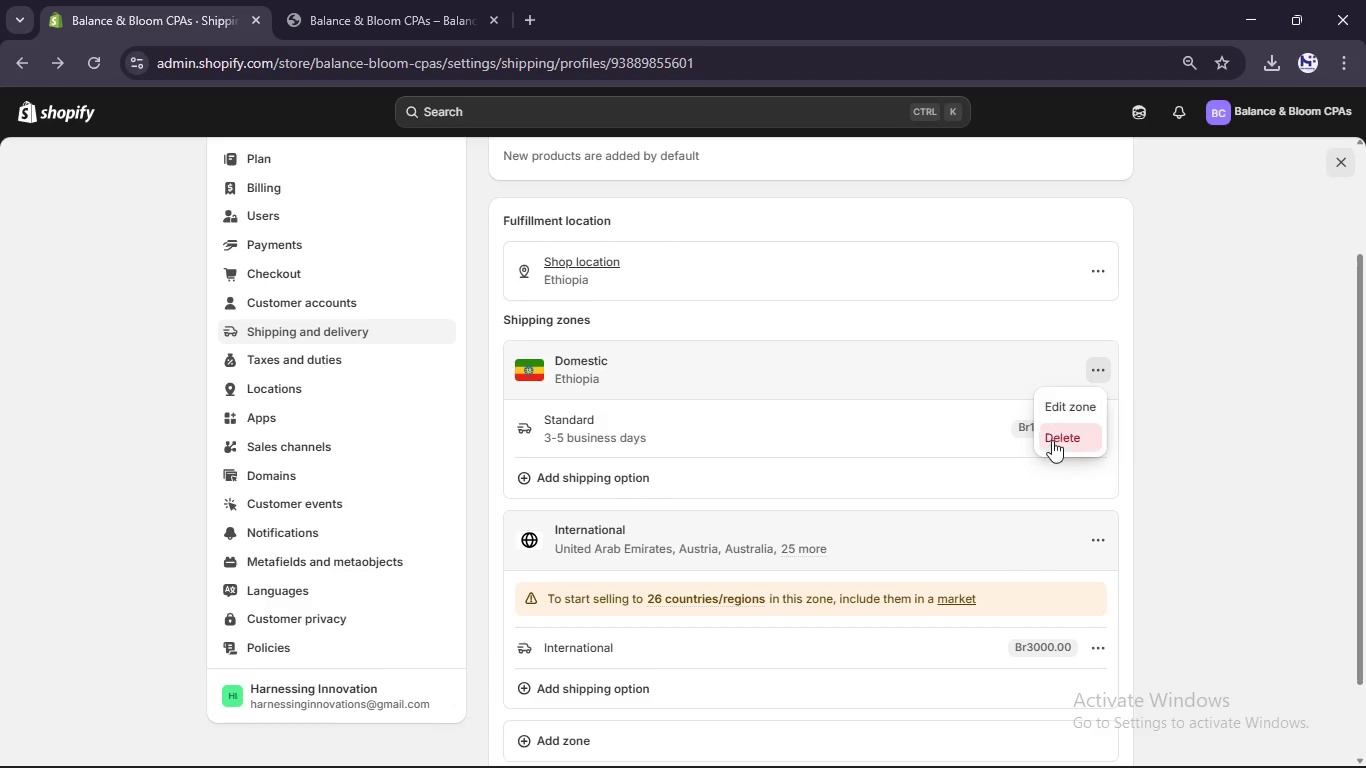 
left_click([1052, 440])
 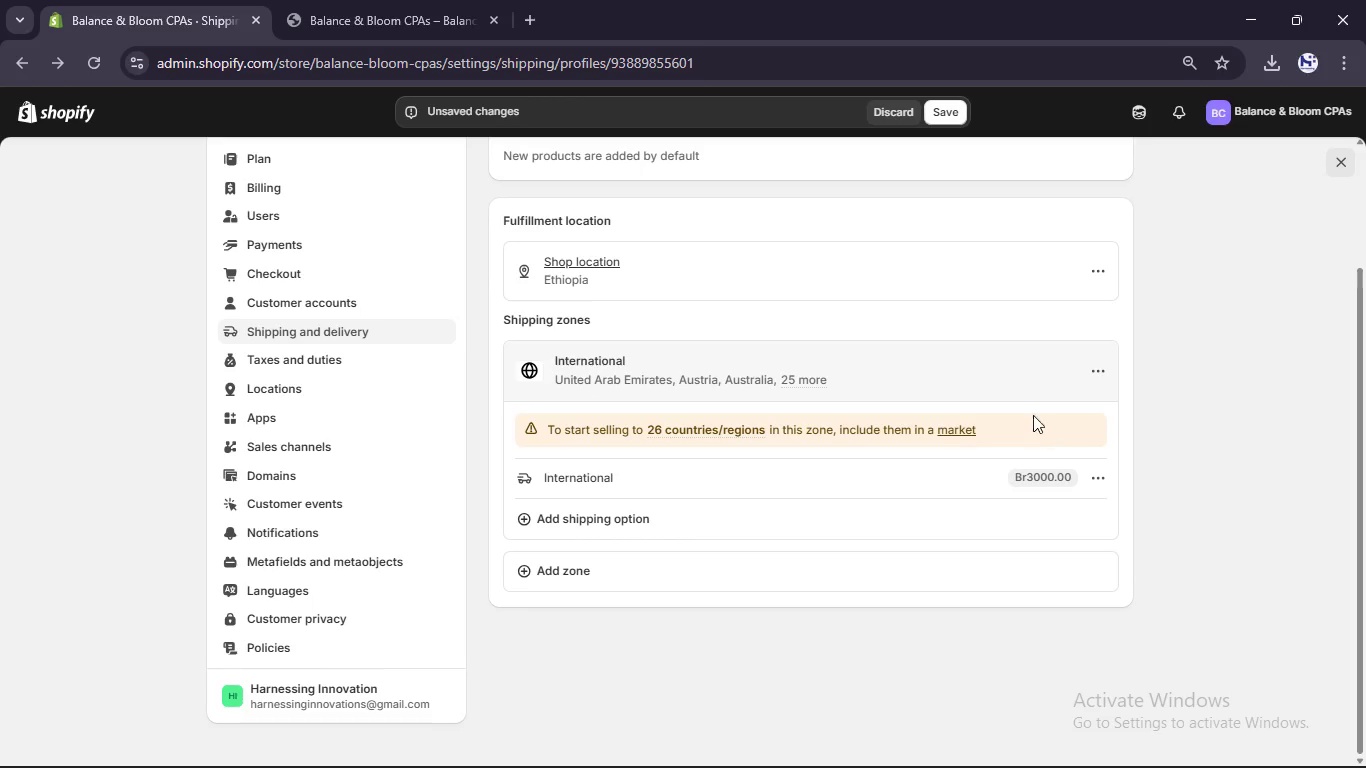 
left_click([1100, 260])
 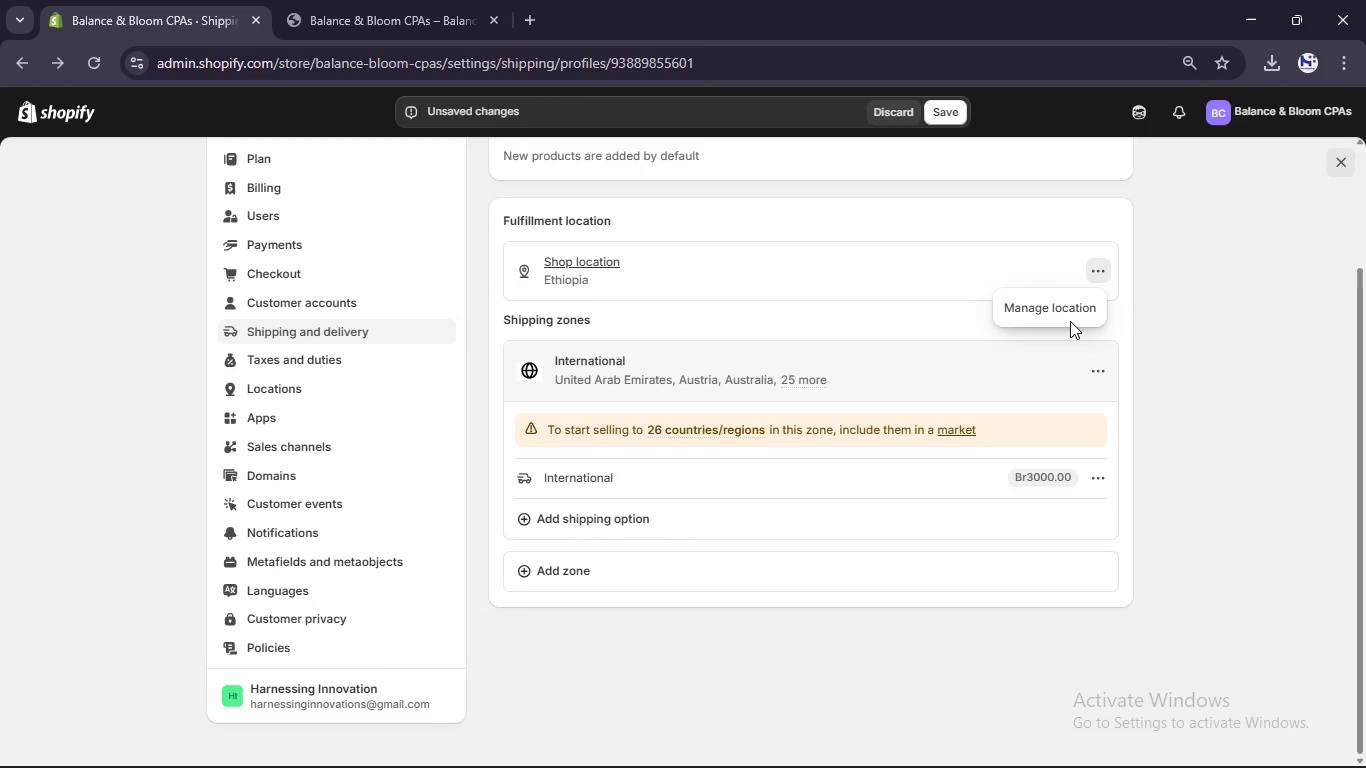 
left_click([1070, 321])
 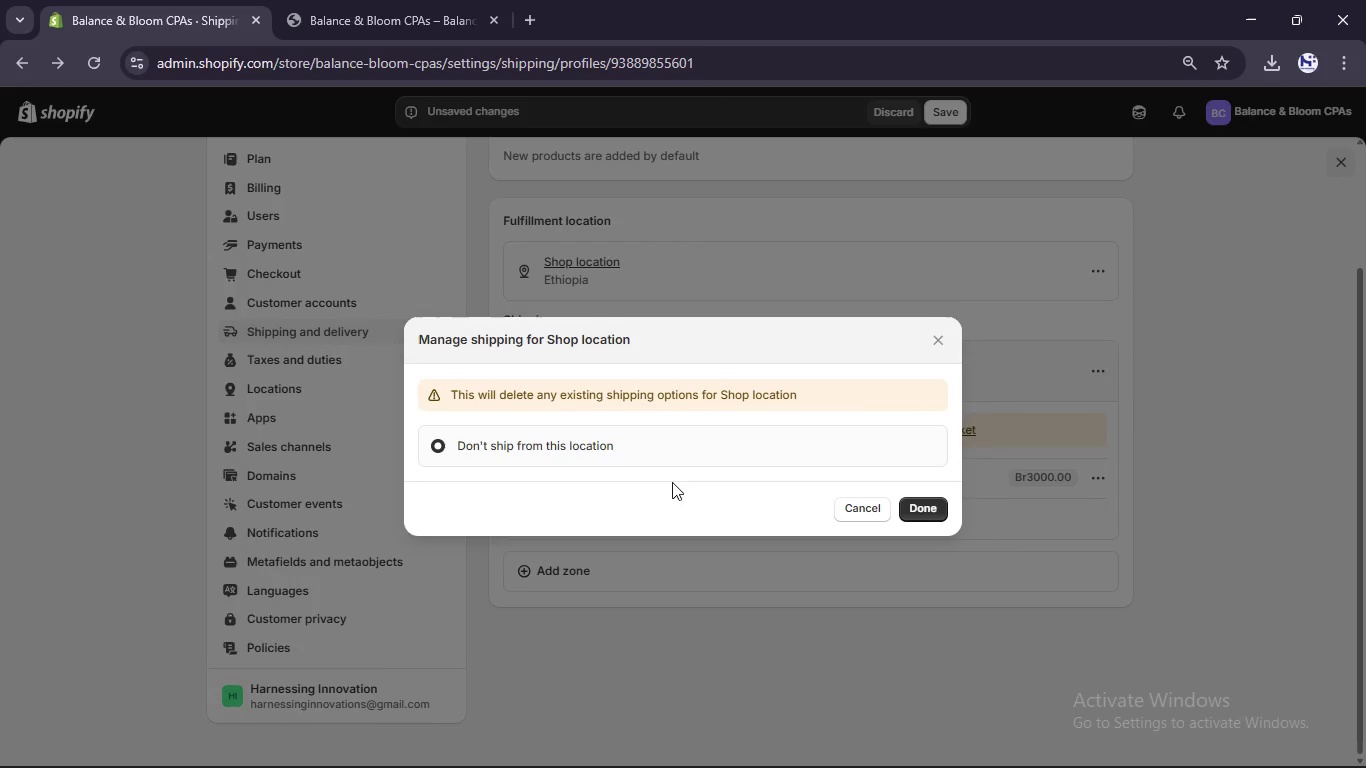 
left_click([564, 451])
 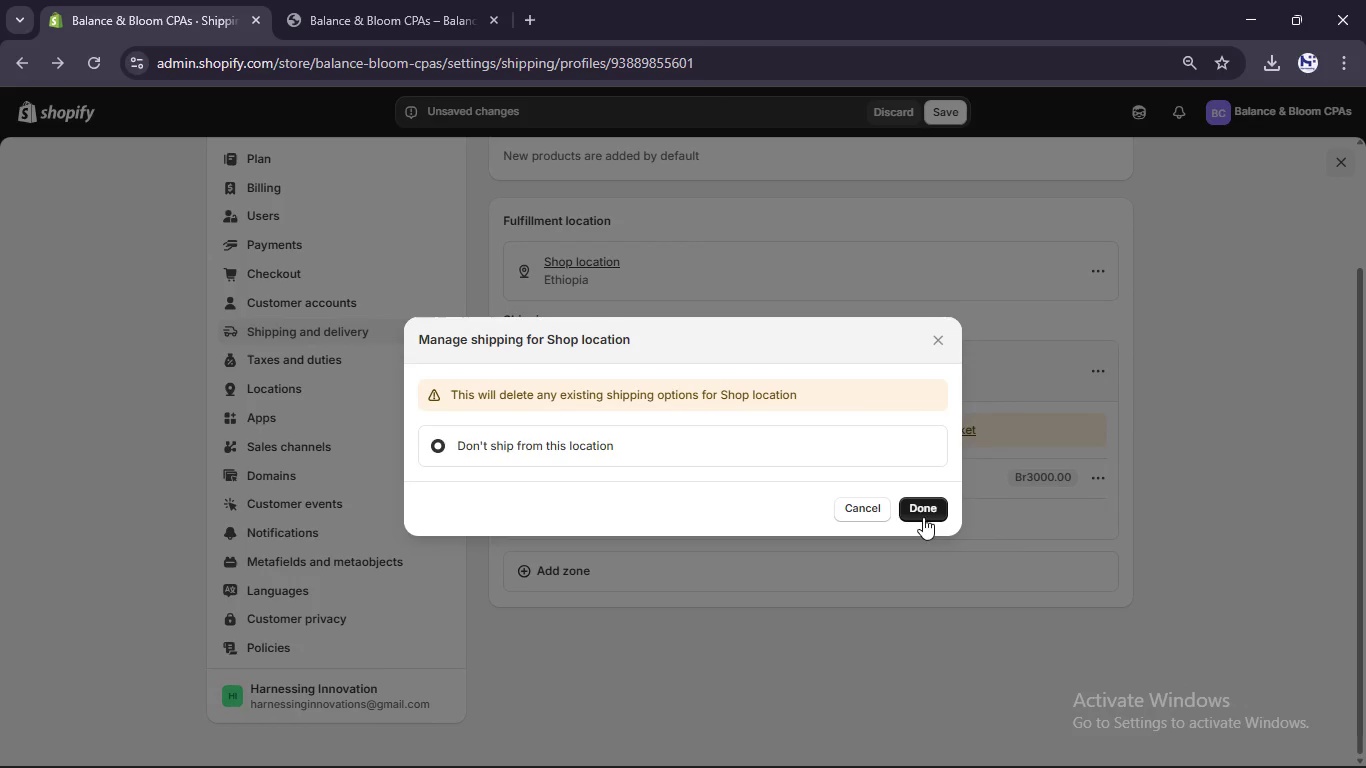 
left_click([917, 506])
 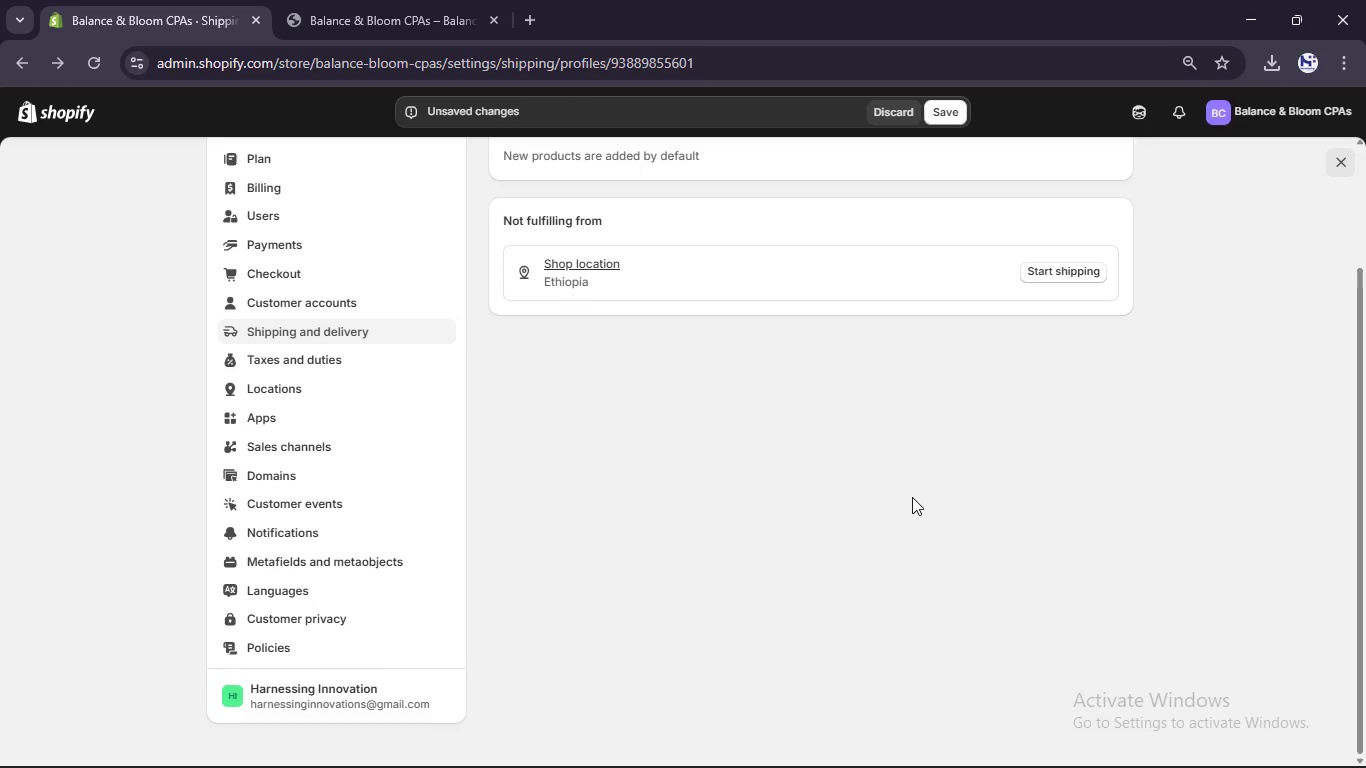 
scroll: coordinate [910, 494], scroll_direction: up, amount: 2.0
 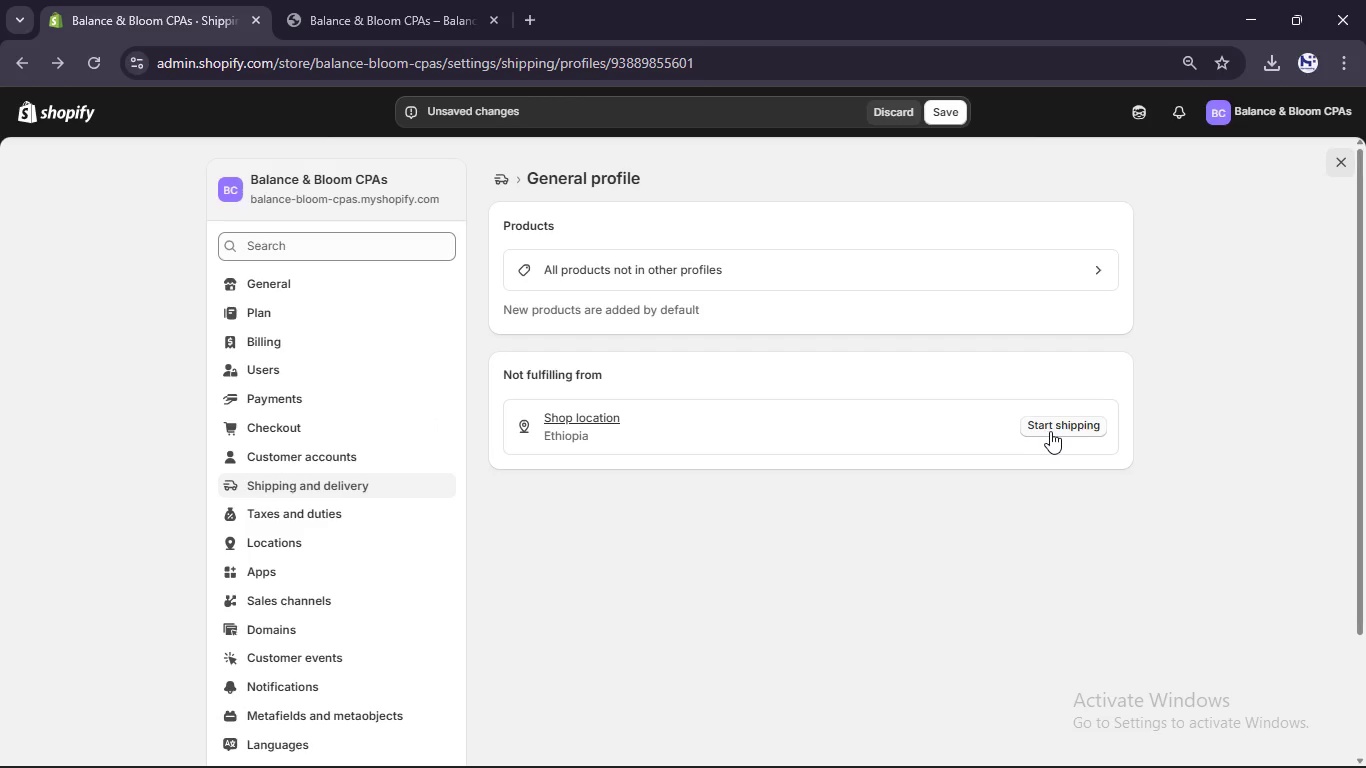 
left_click([1052, 431])
 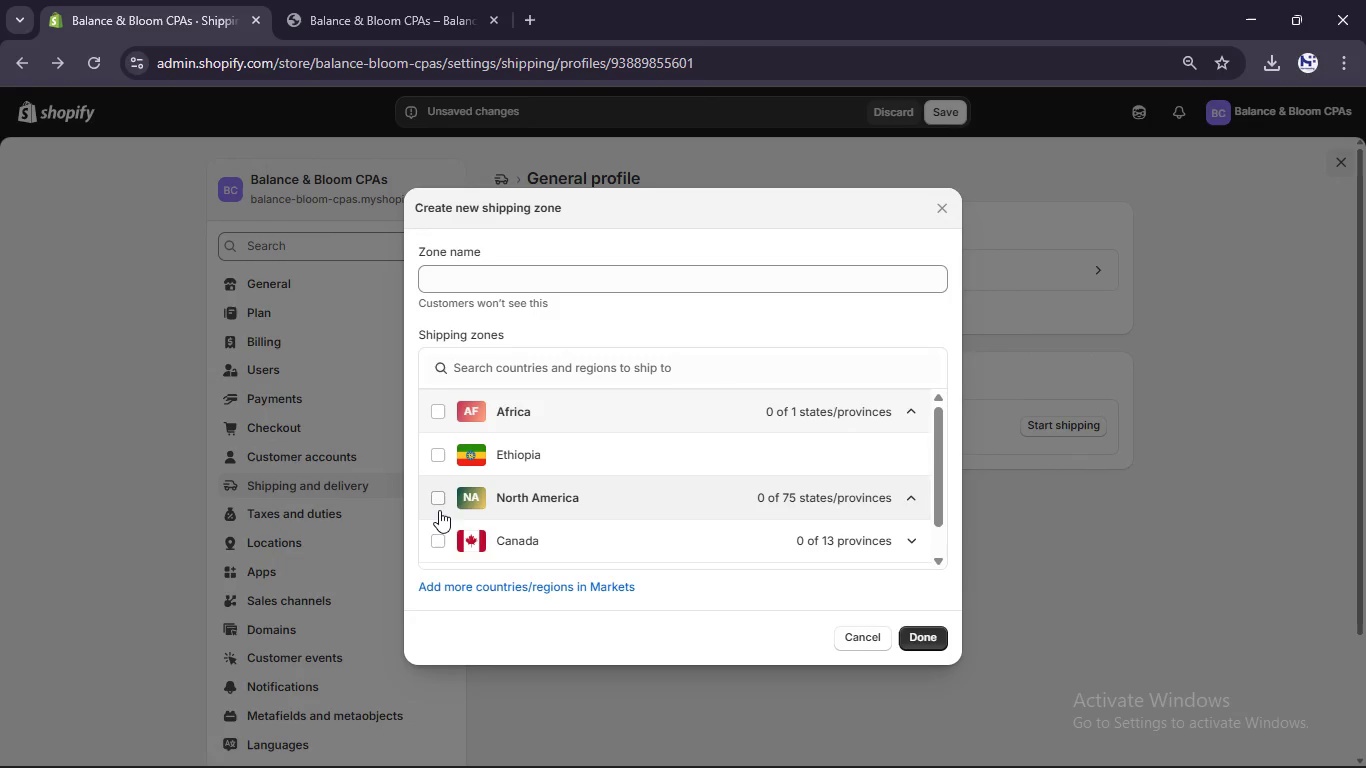 
scroll: coordinate [437, 485], scroll_direction: down, amount: 5.0
 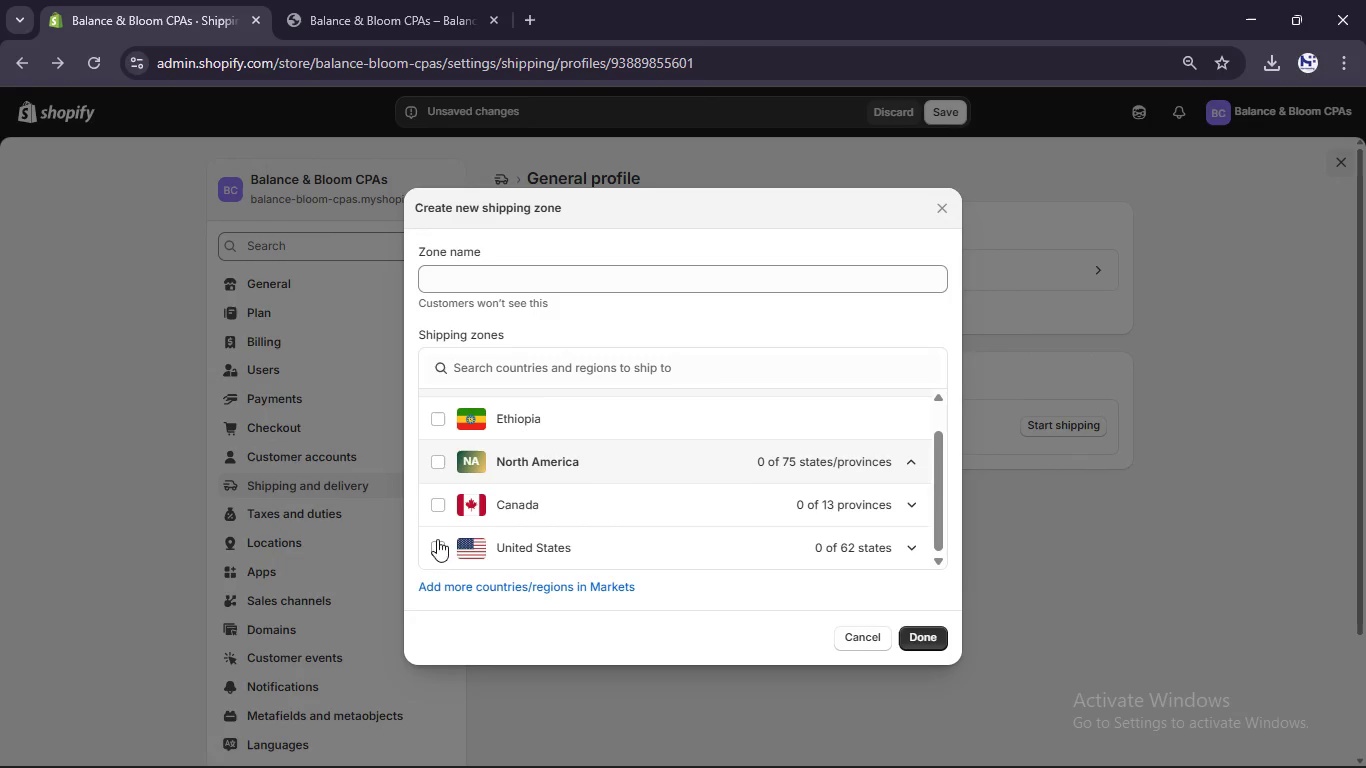 
left_click([437, 547])
 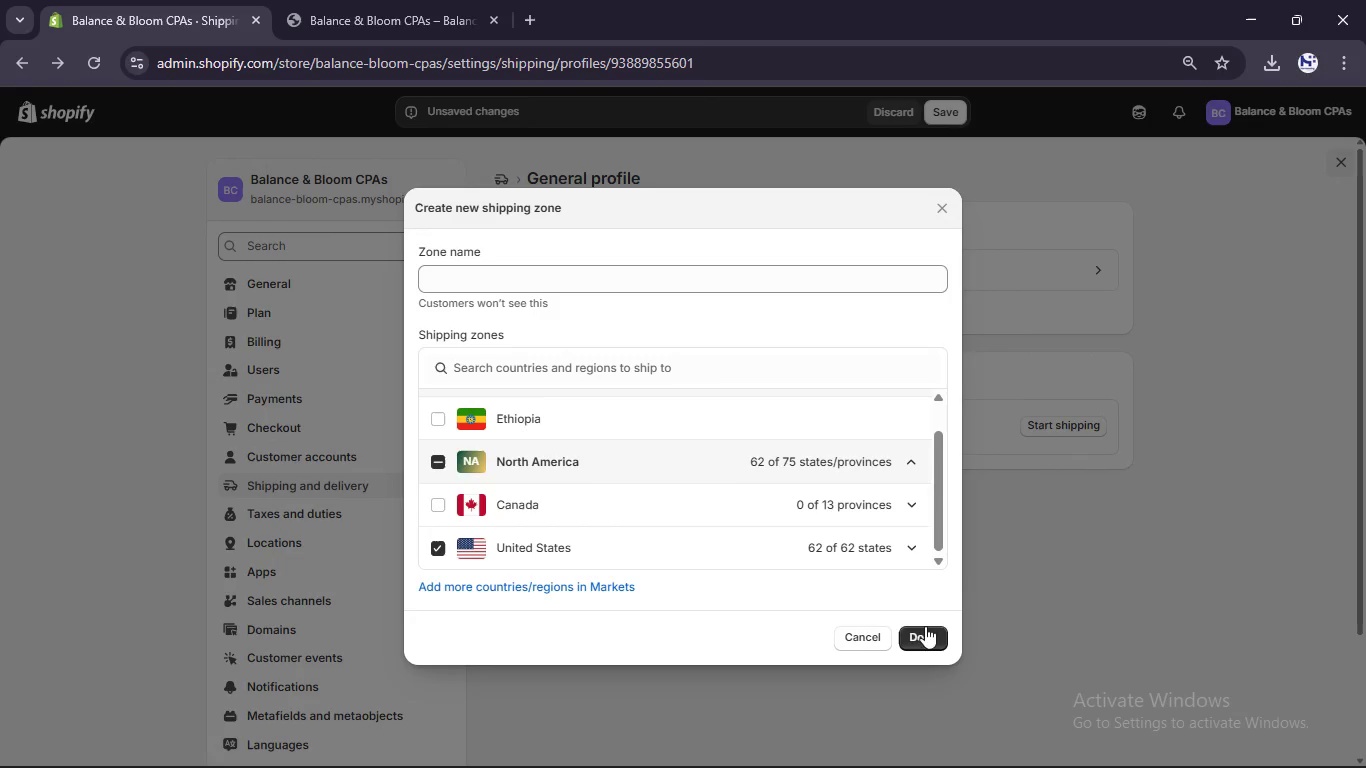 
left_click([925, 635])
 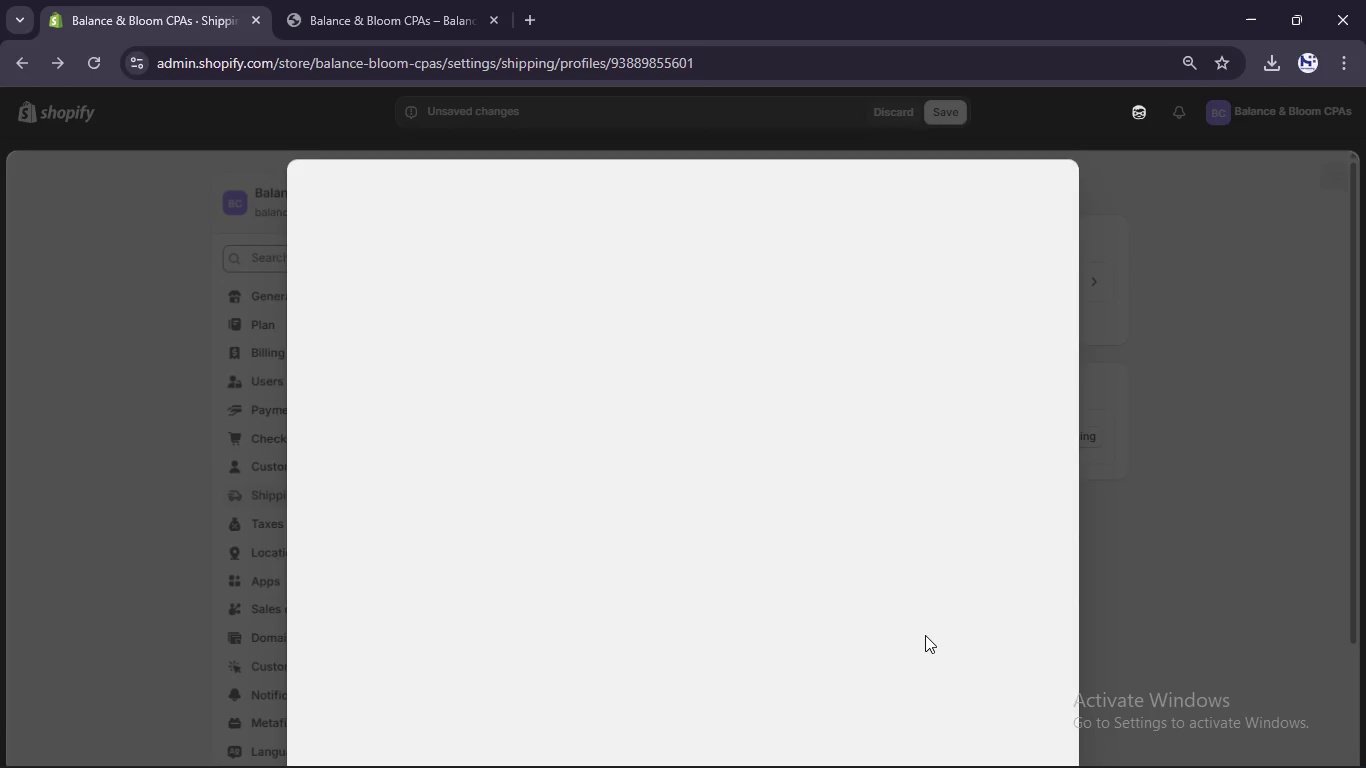 
mouse_move([732, 773])
 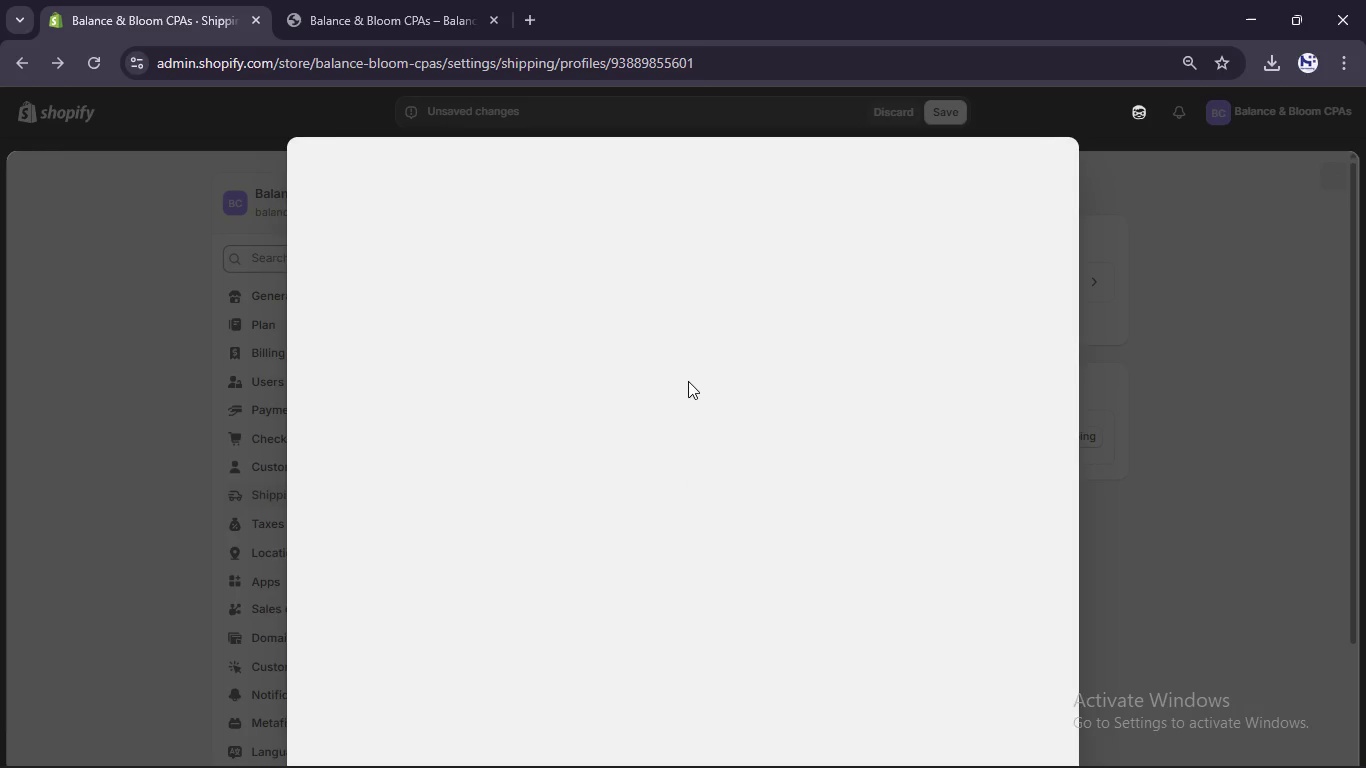 
scroll: coordinate [688, 381], scroll_direction: down, amount: 1.0
 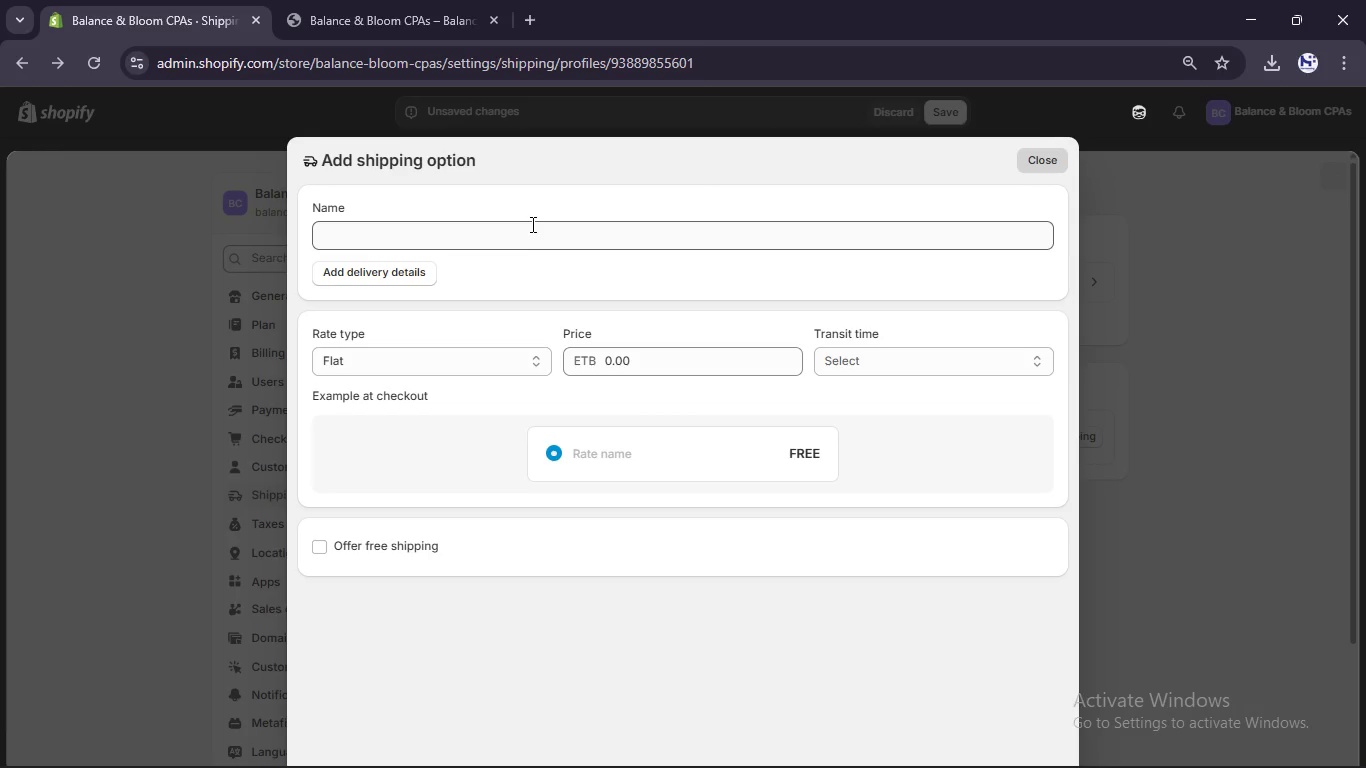 
left_click([531, 223])
 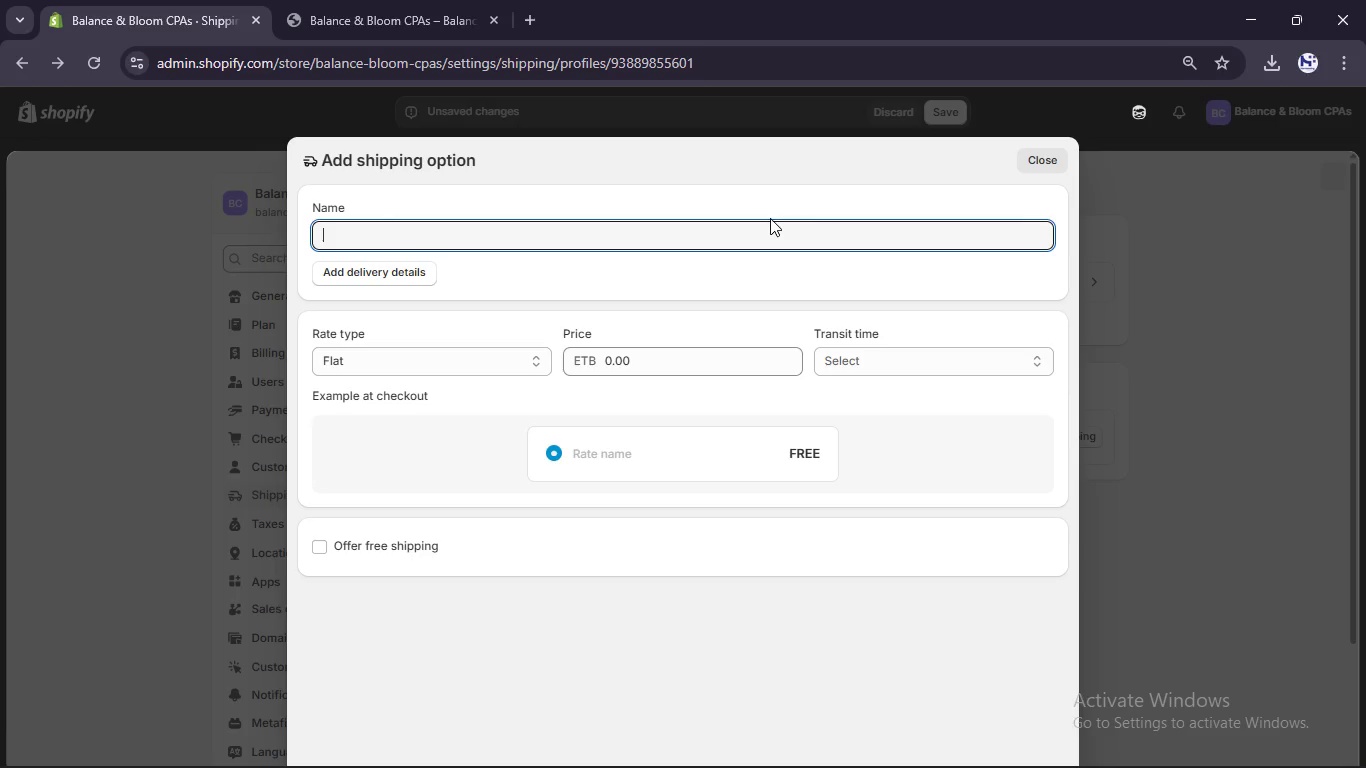 
wait(21.02)
 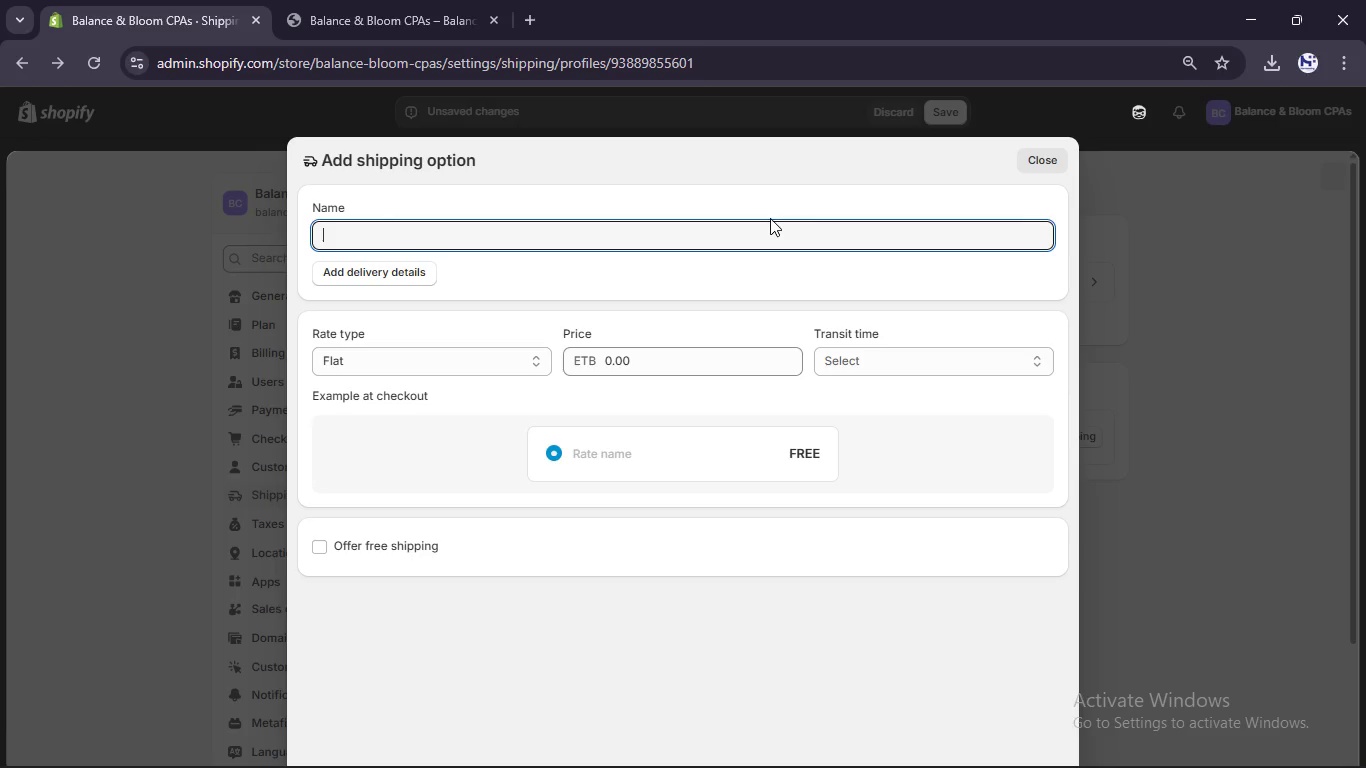 
left_click([601, 358])
 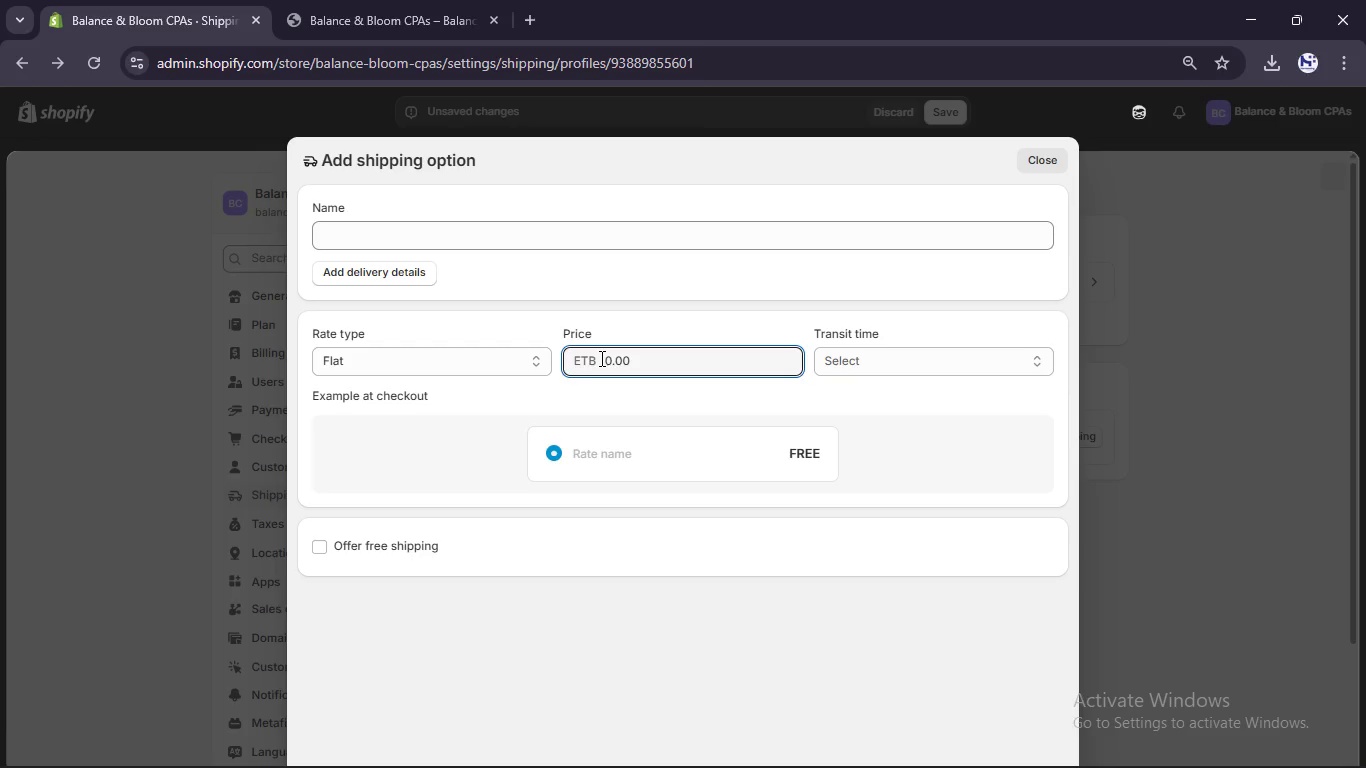 
key(Numpad1)
 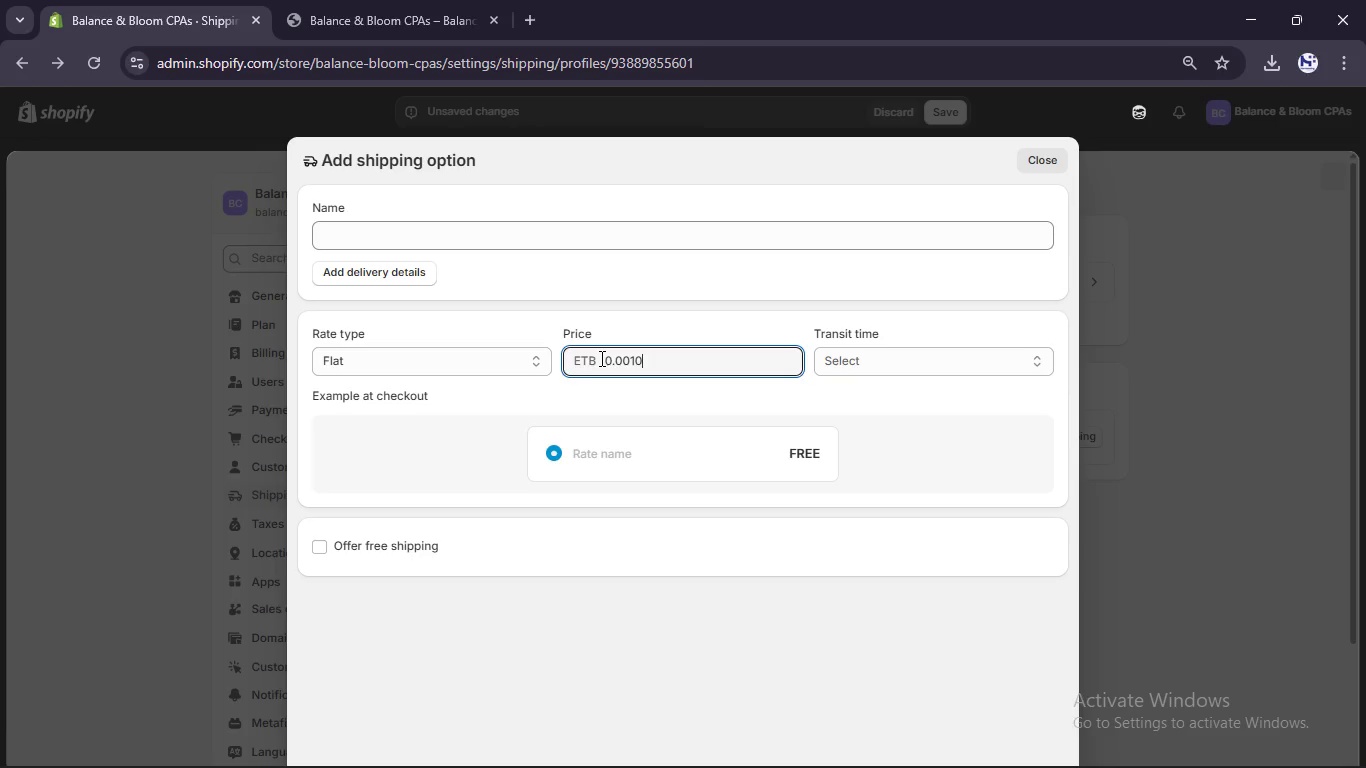 
hold_key(key=Numpad0, duration=0.38)
 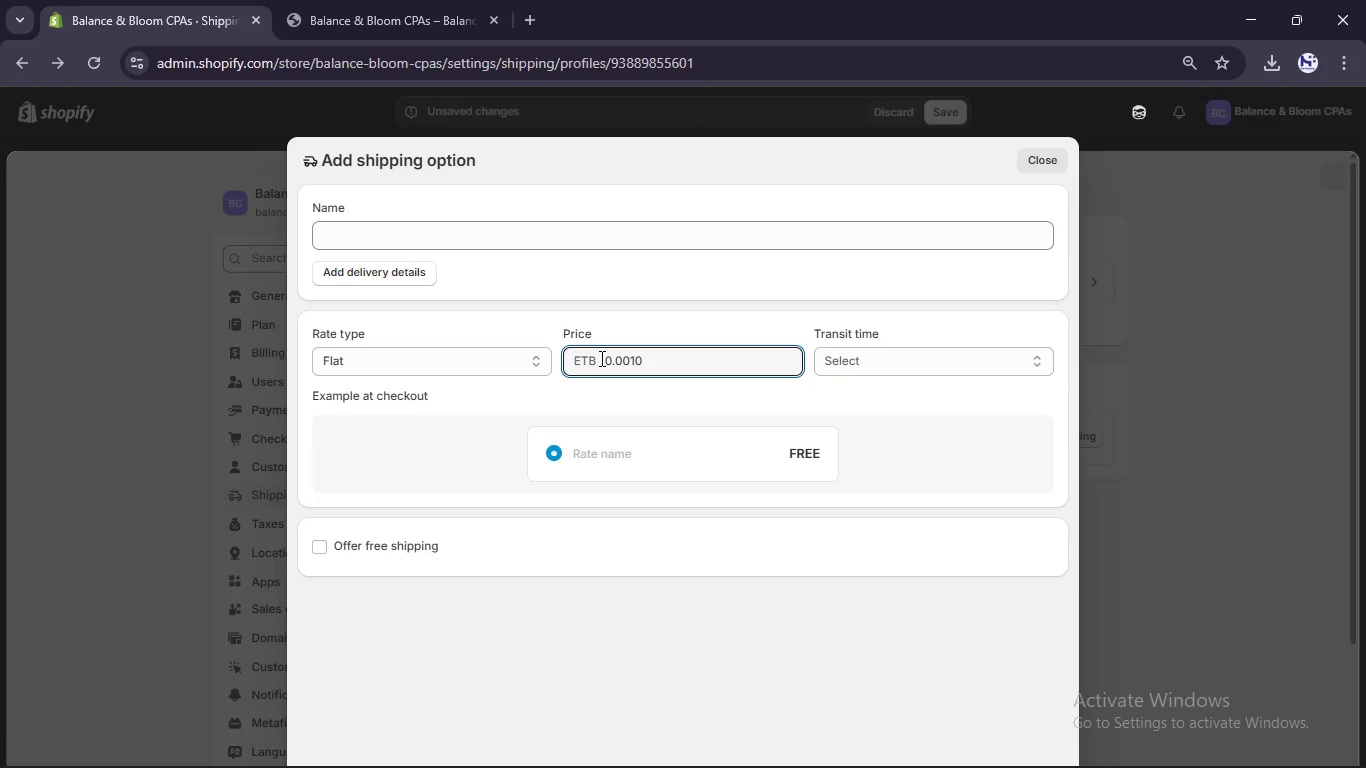 
key(Backspace)
 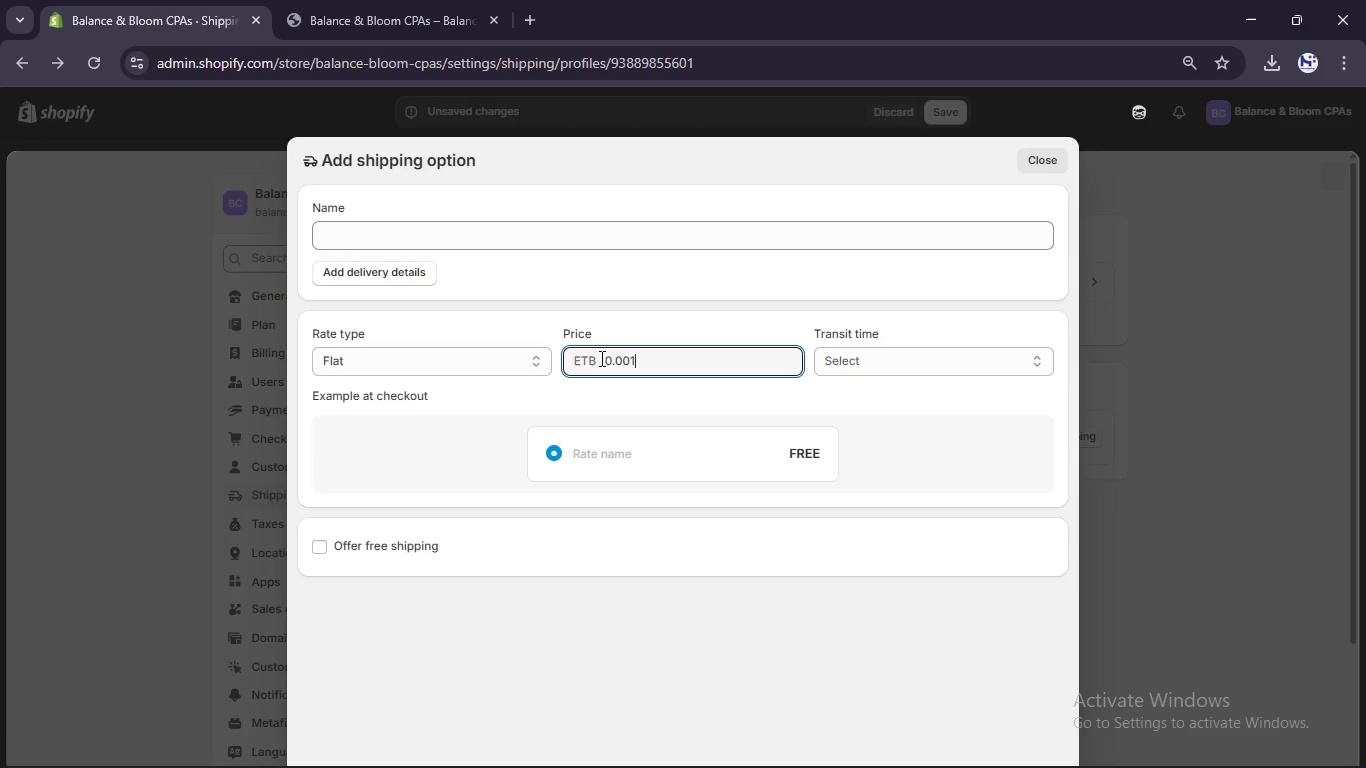 
key(Backspace)
 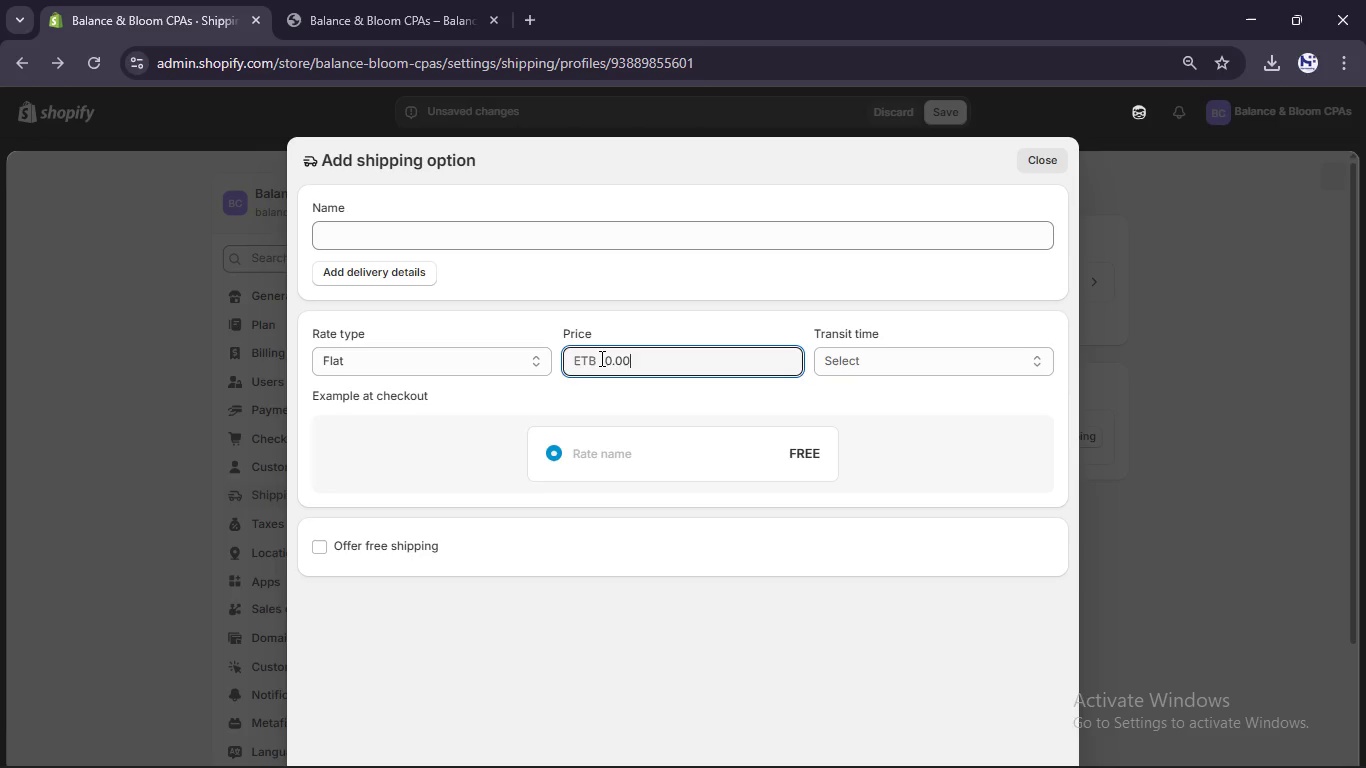 
key(Backspace)
 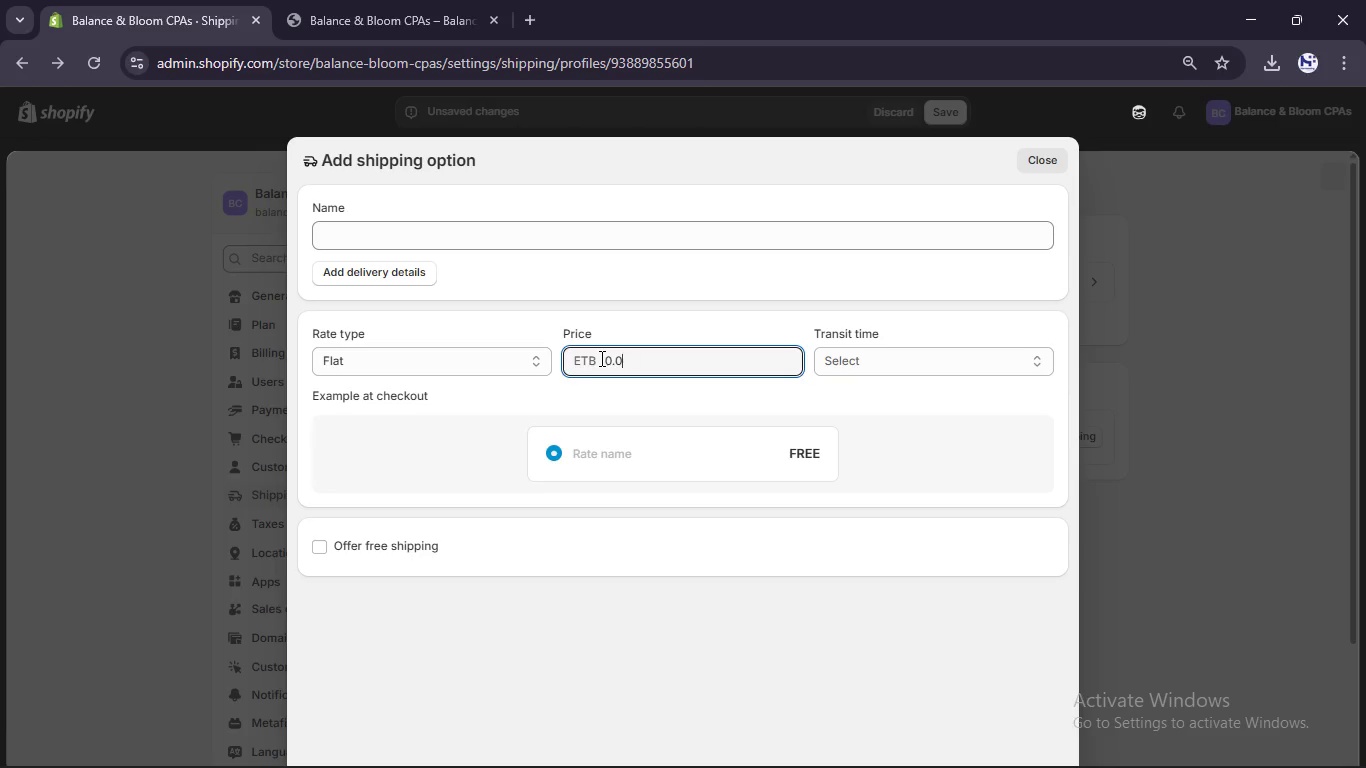 
key(Backspace)
 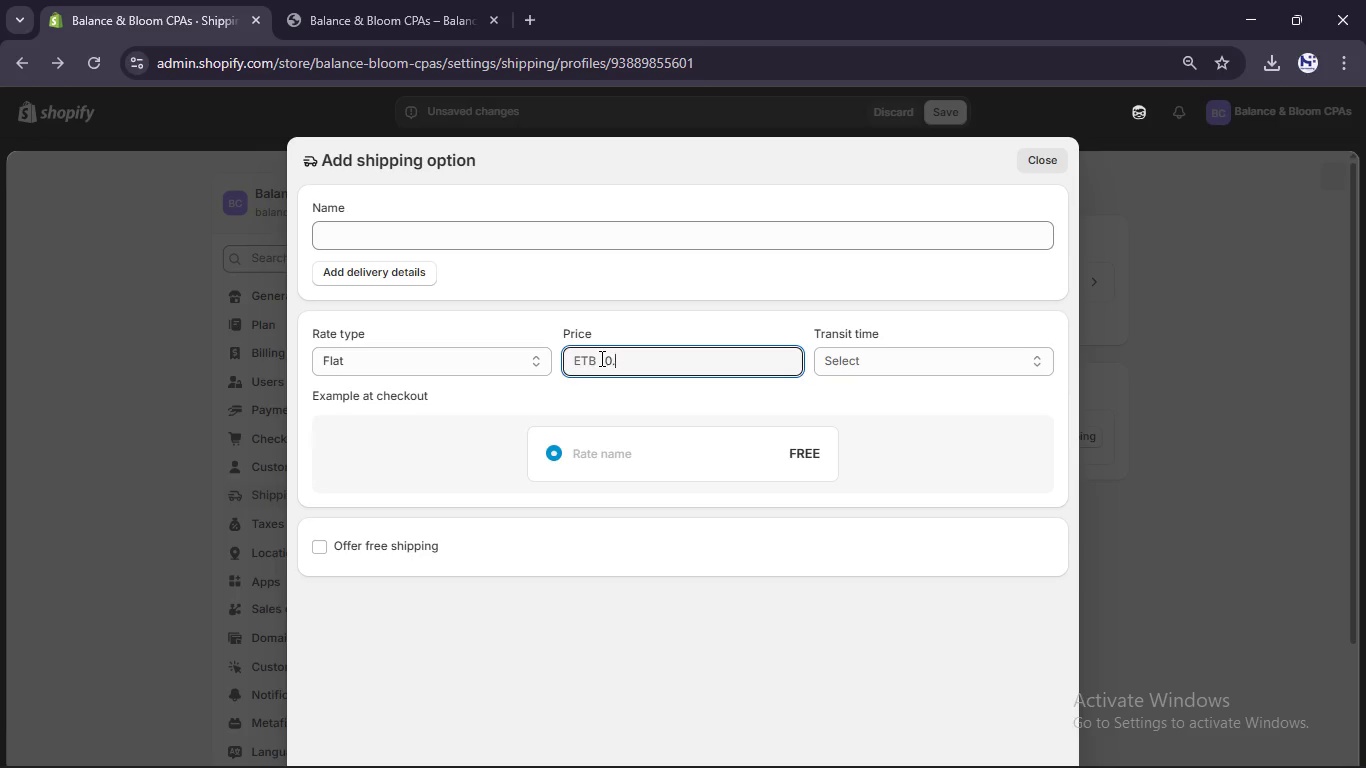 
key(Backspace)
 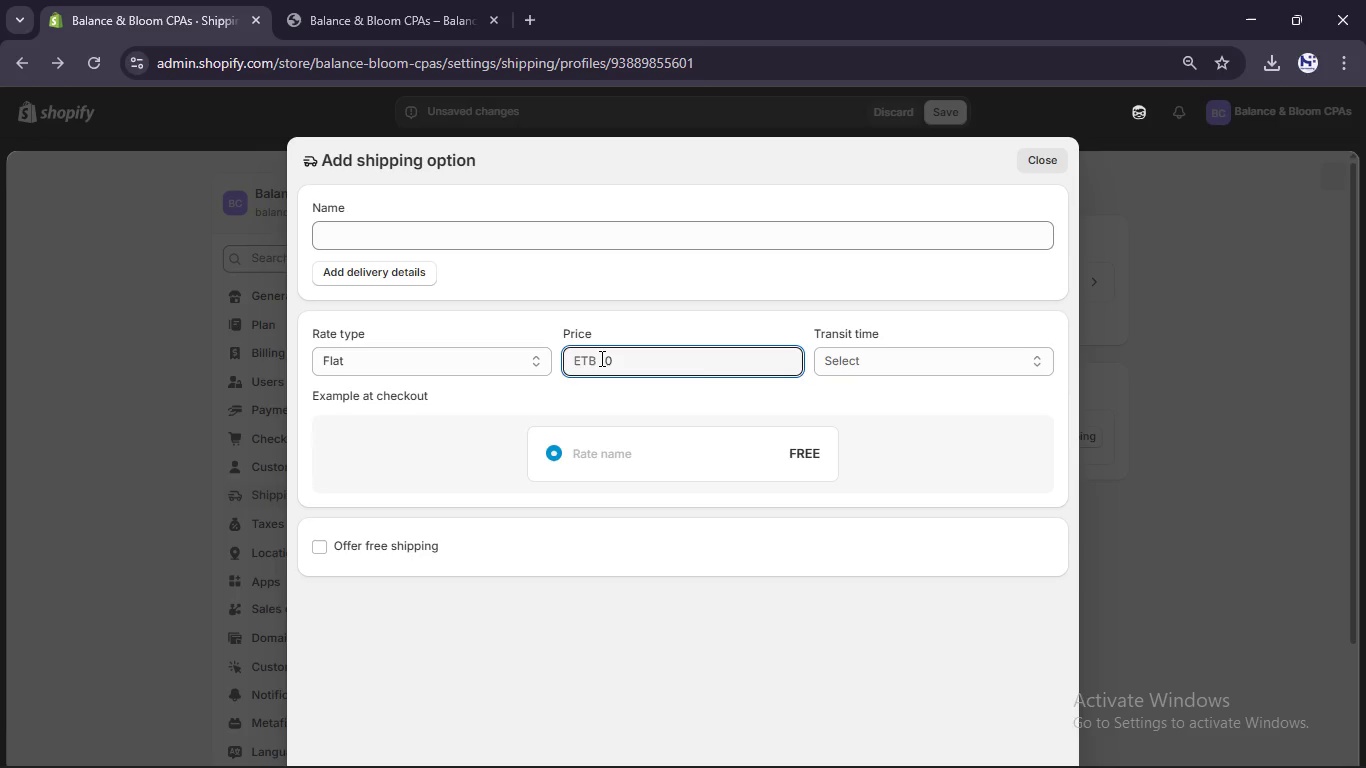 
key(Backspace)
 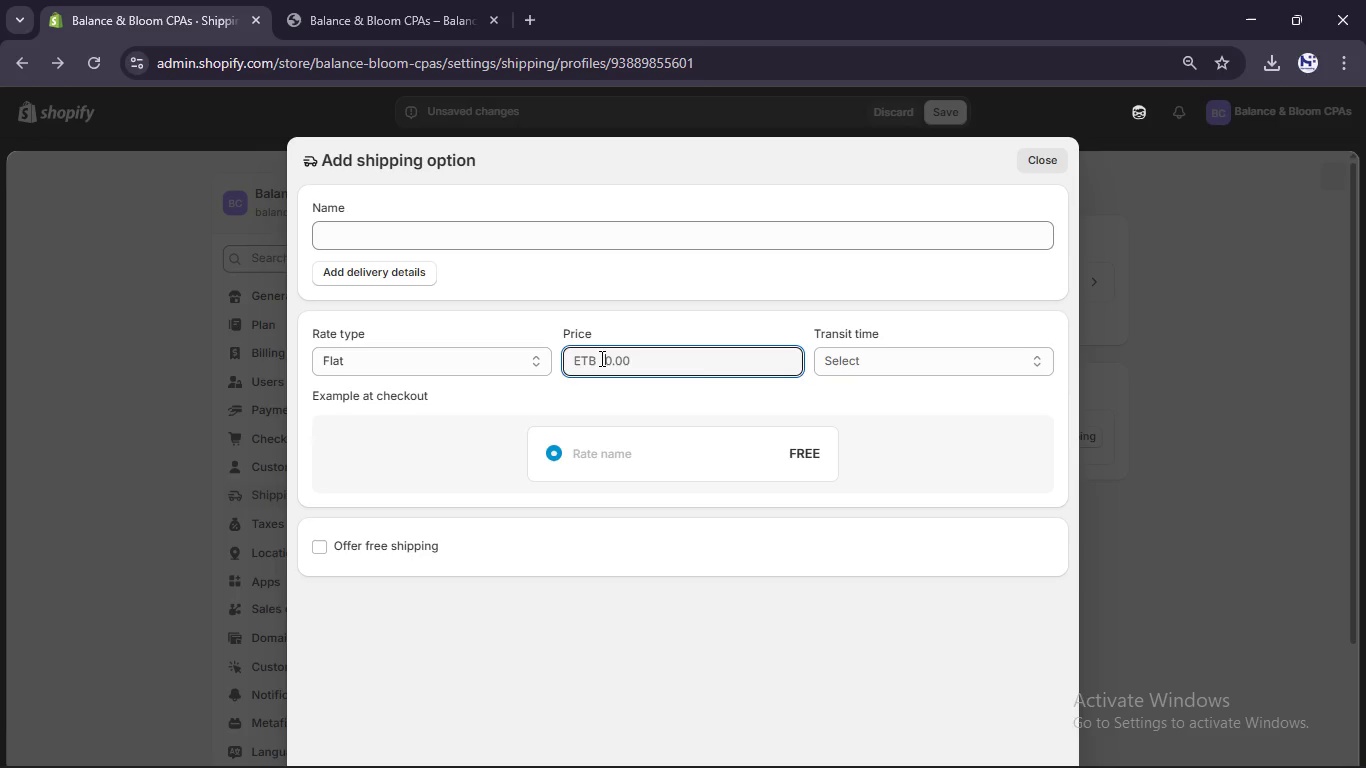 
key(Numpad1)
 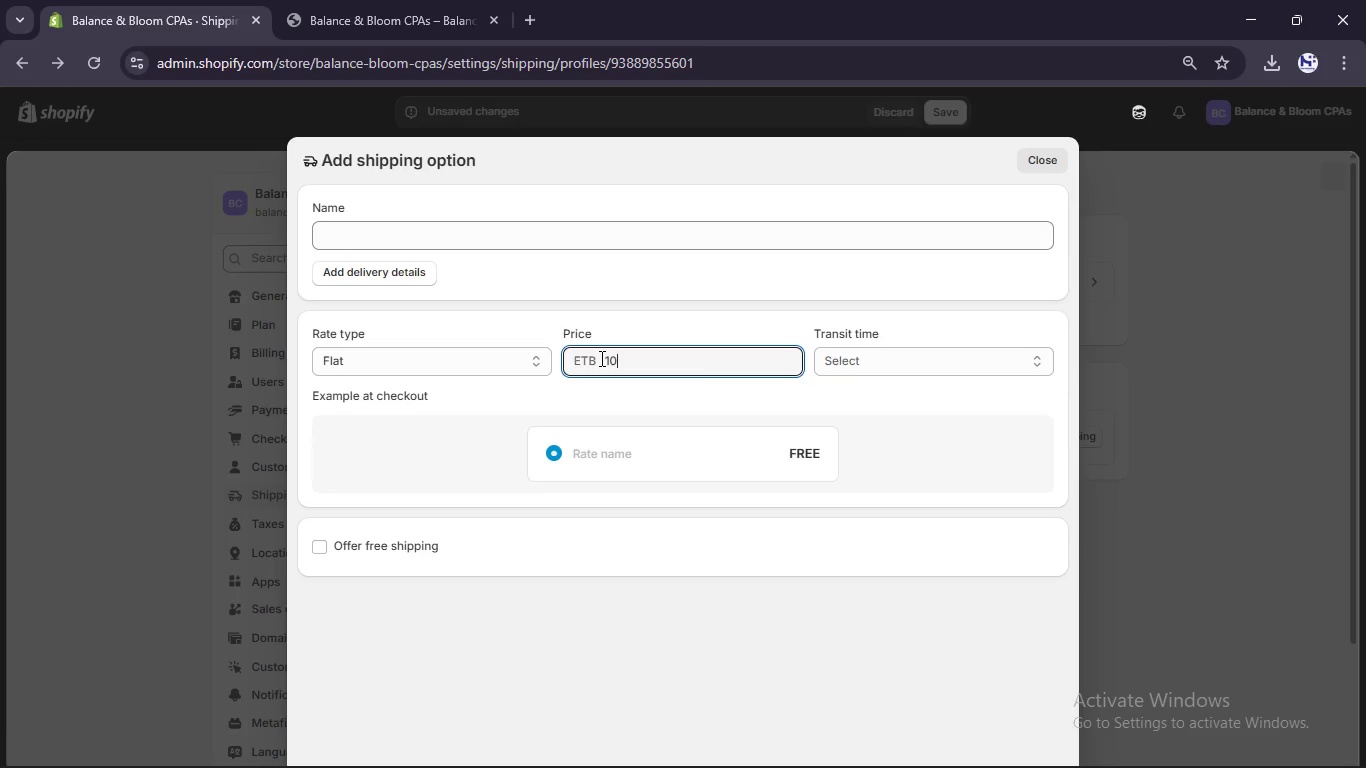 
key(Numpad0)
 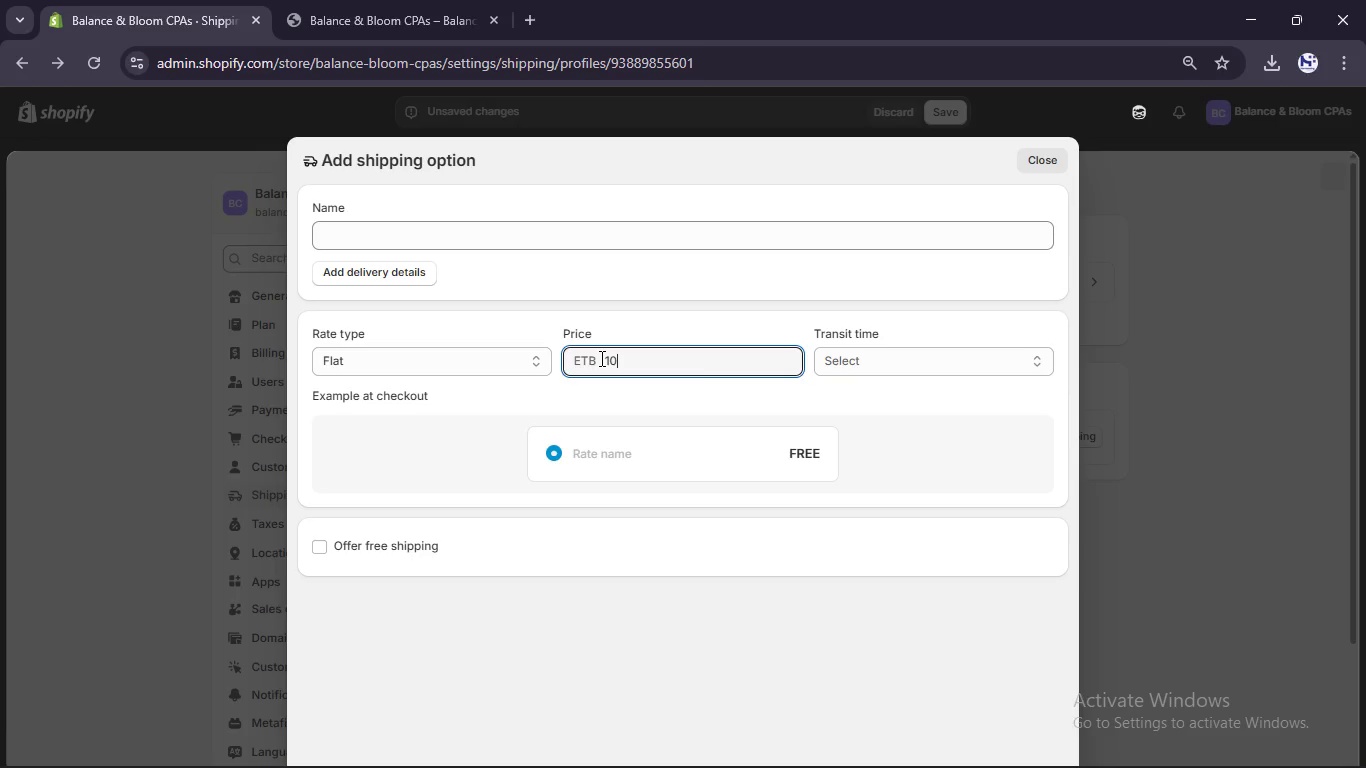 
key(Enter)
 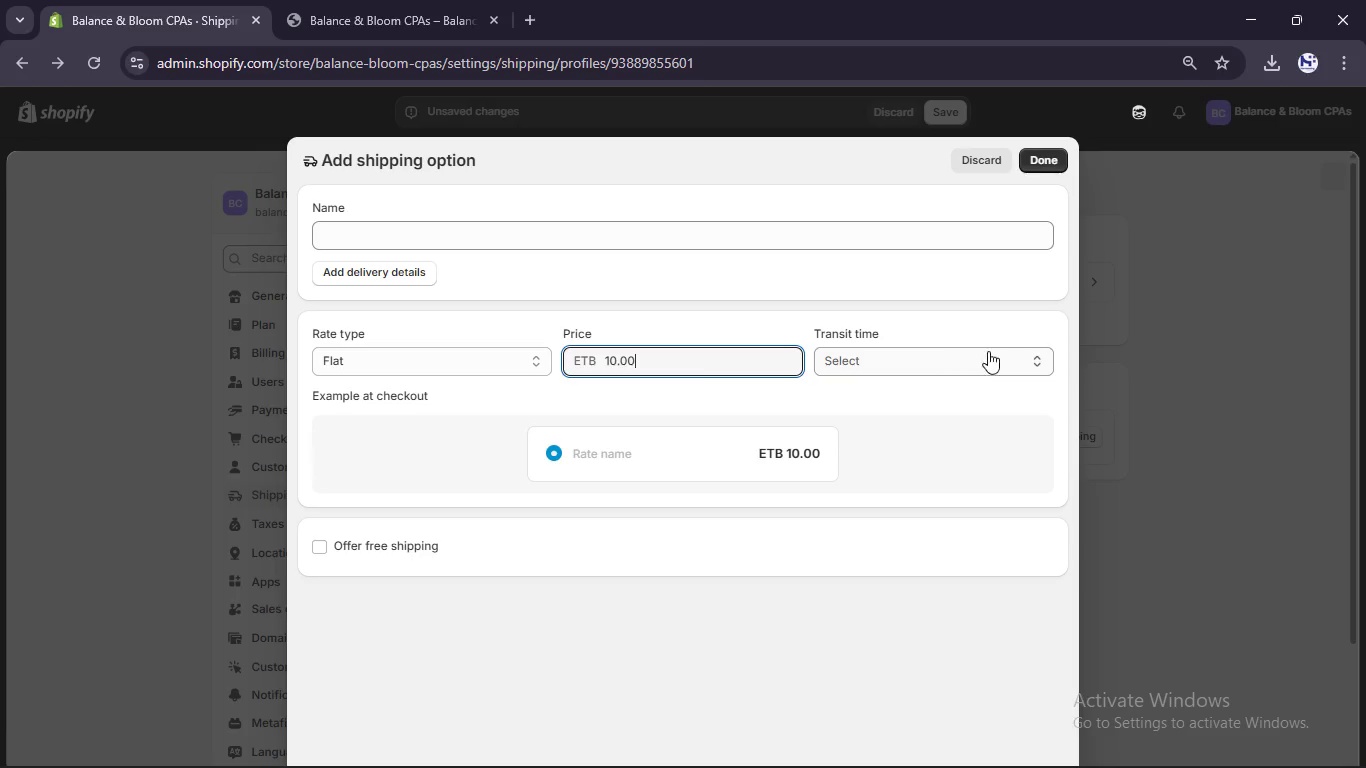 
left_click([1044, 351])
 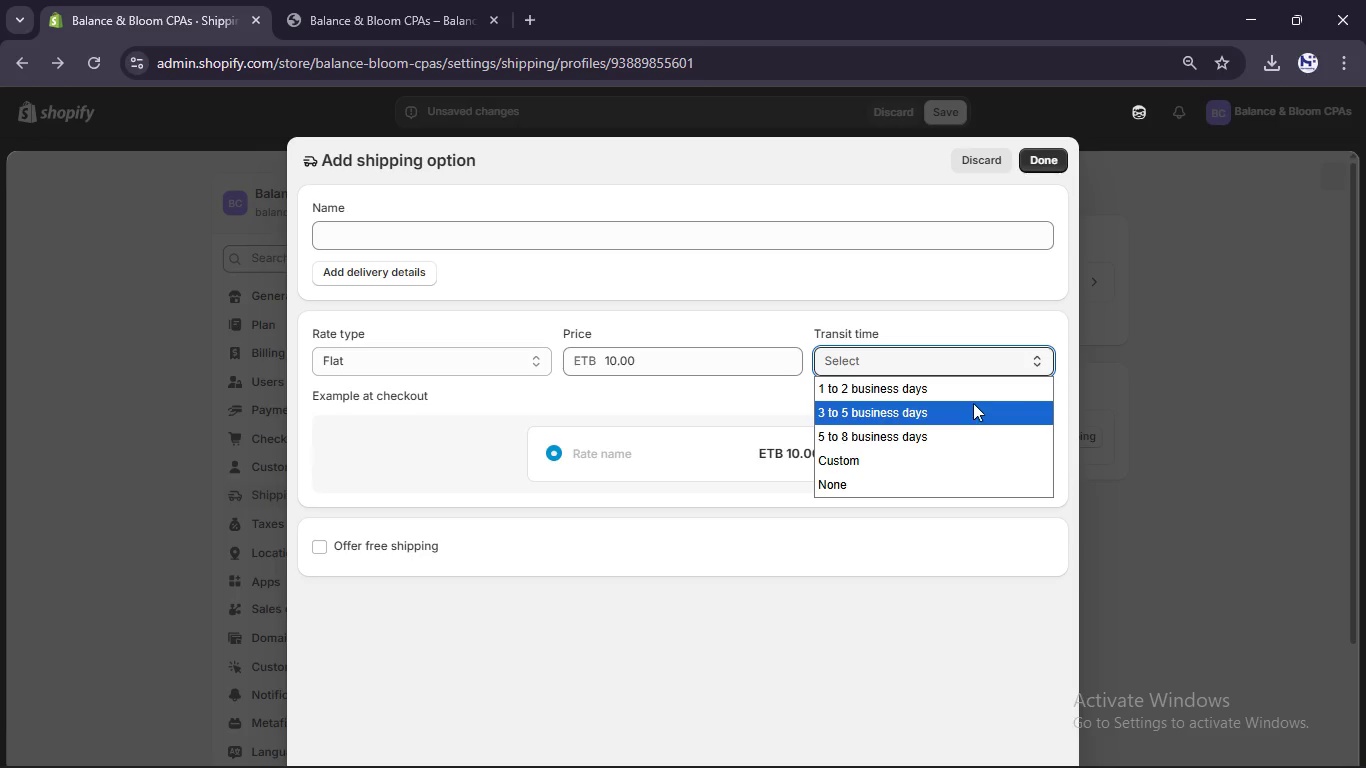 
left_click([973, 402])
 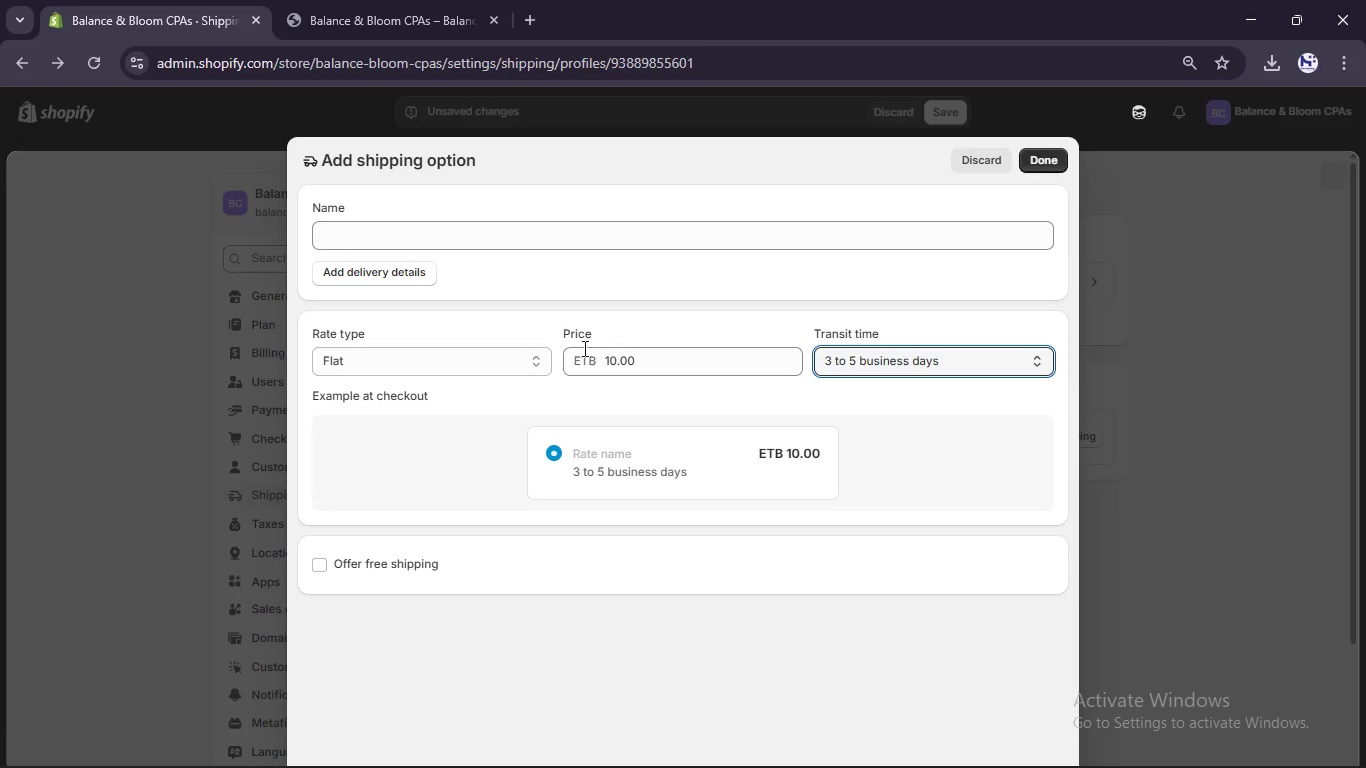 
left_click([578, 359])
 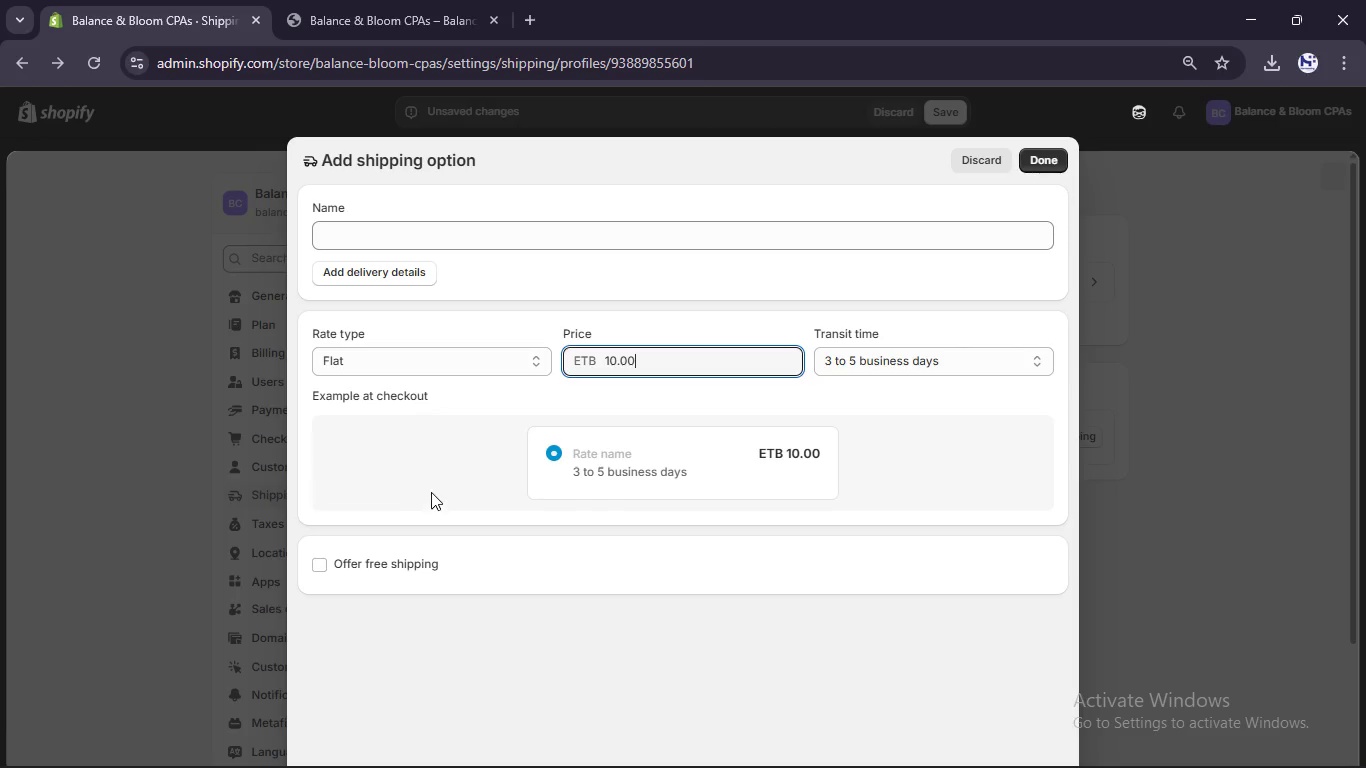 
left_click([588, 360])
 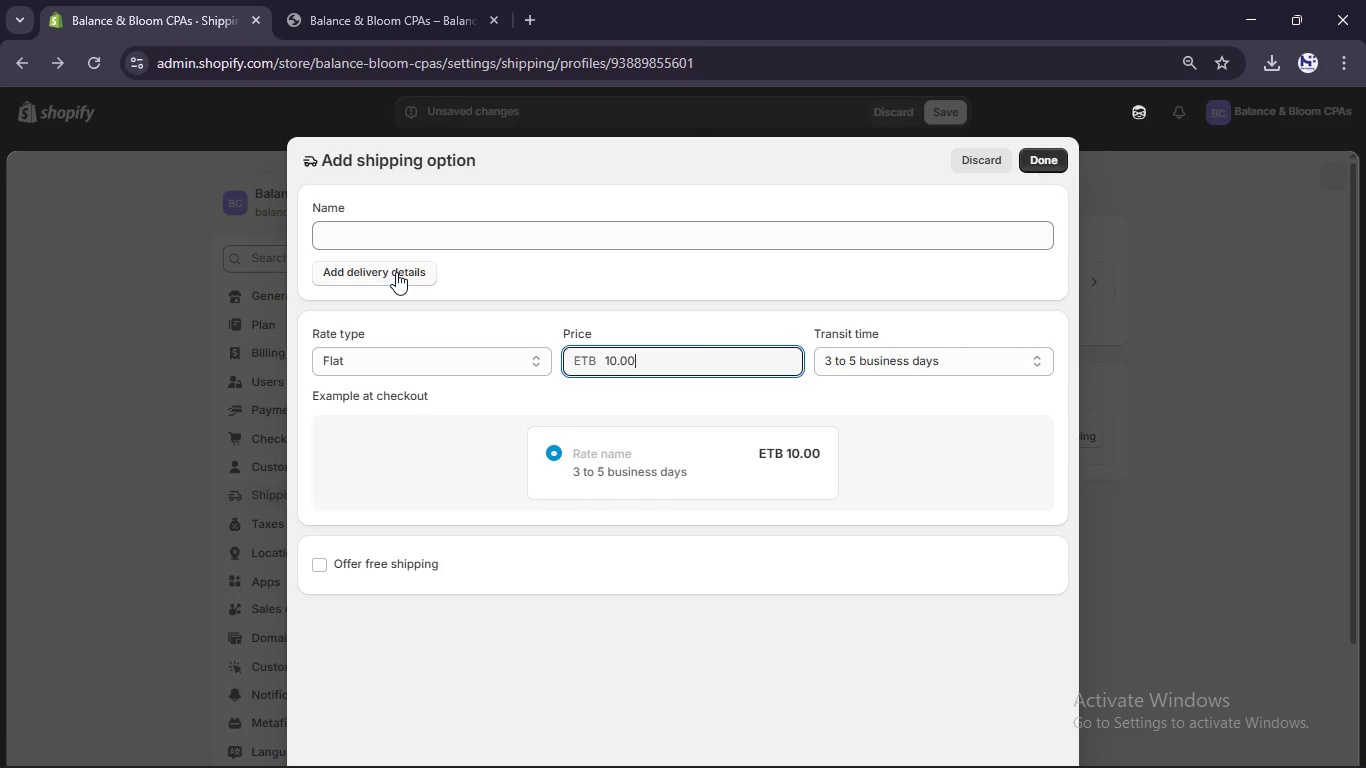 
left_click([396, 223])
 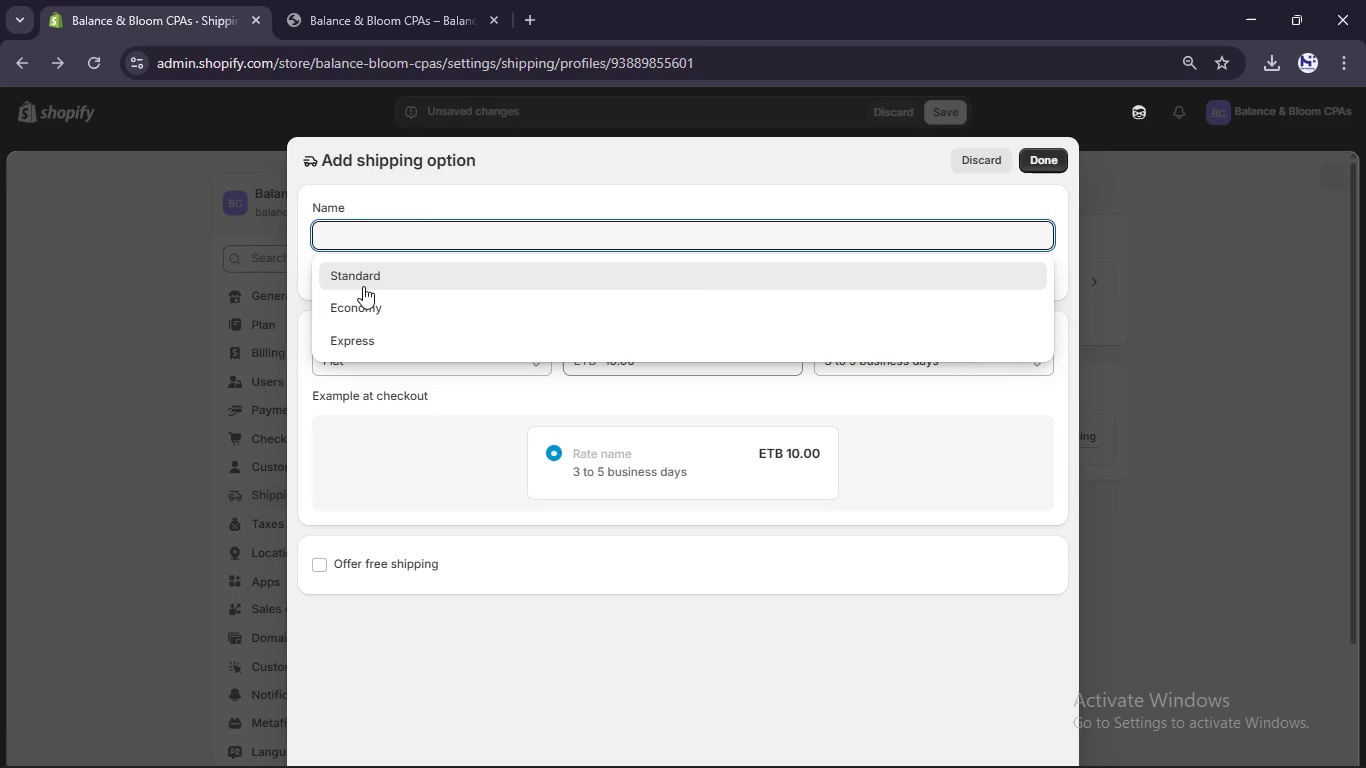 
wait(9.89)
 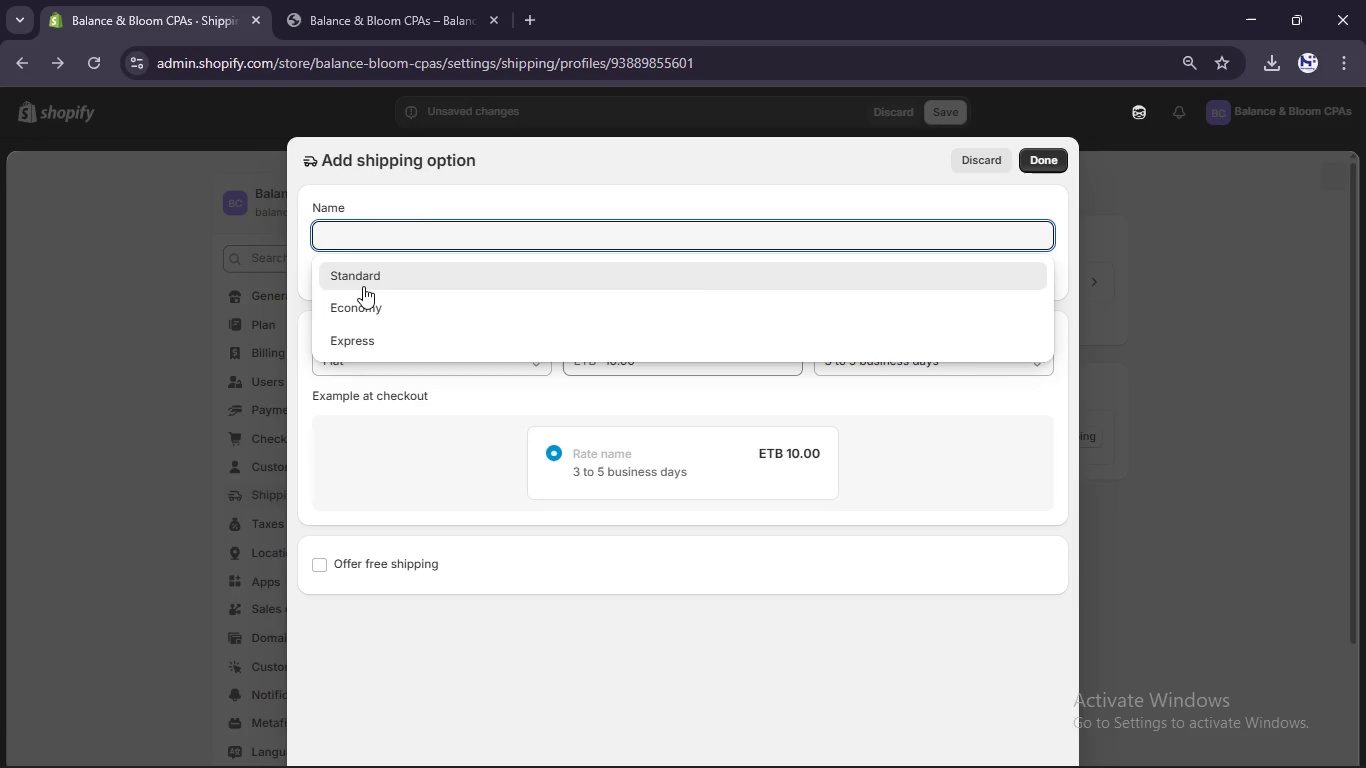 
scroll: coordinate [963, 558], scroll_direction: down, amount: 1.0
 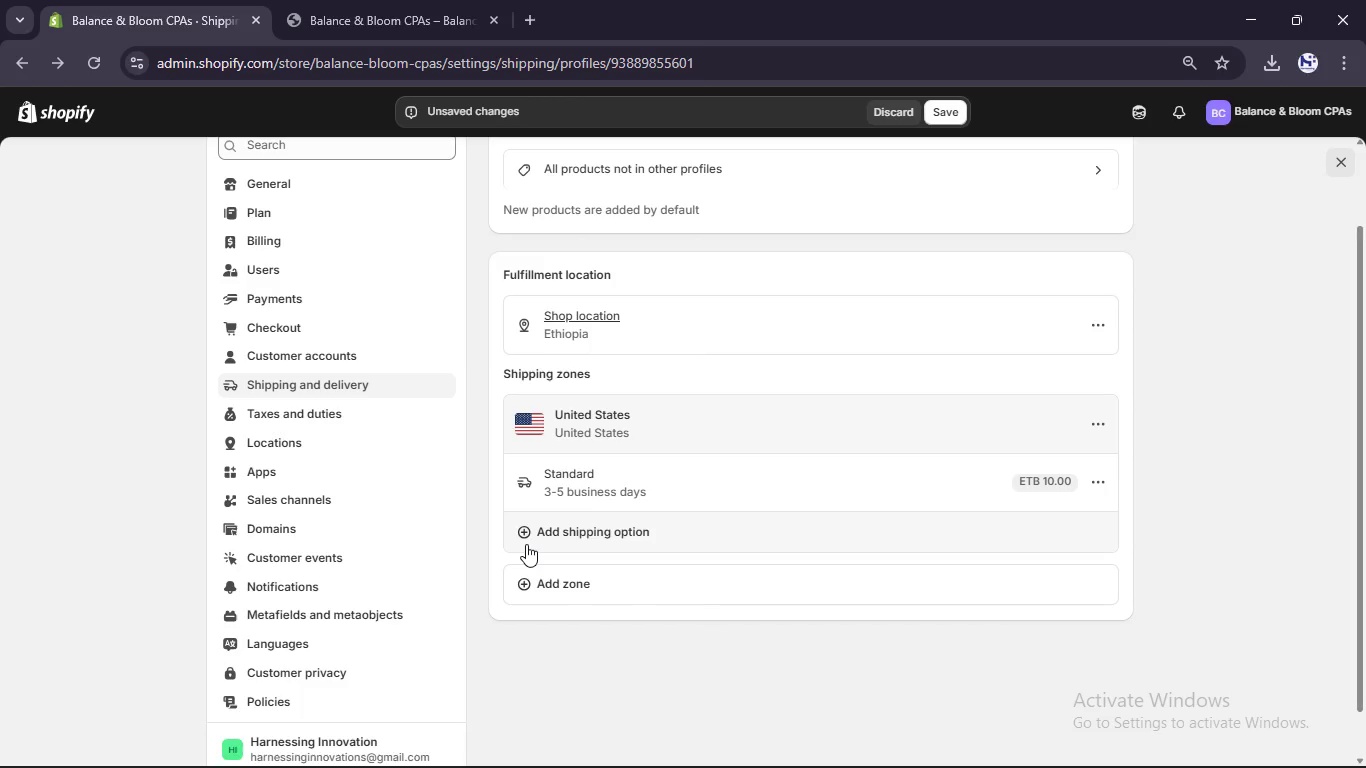 
wait(12.75)
 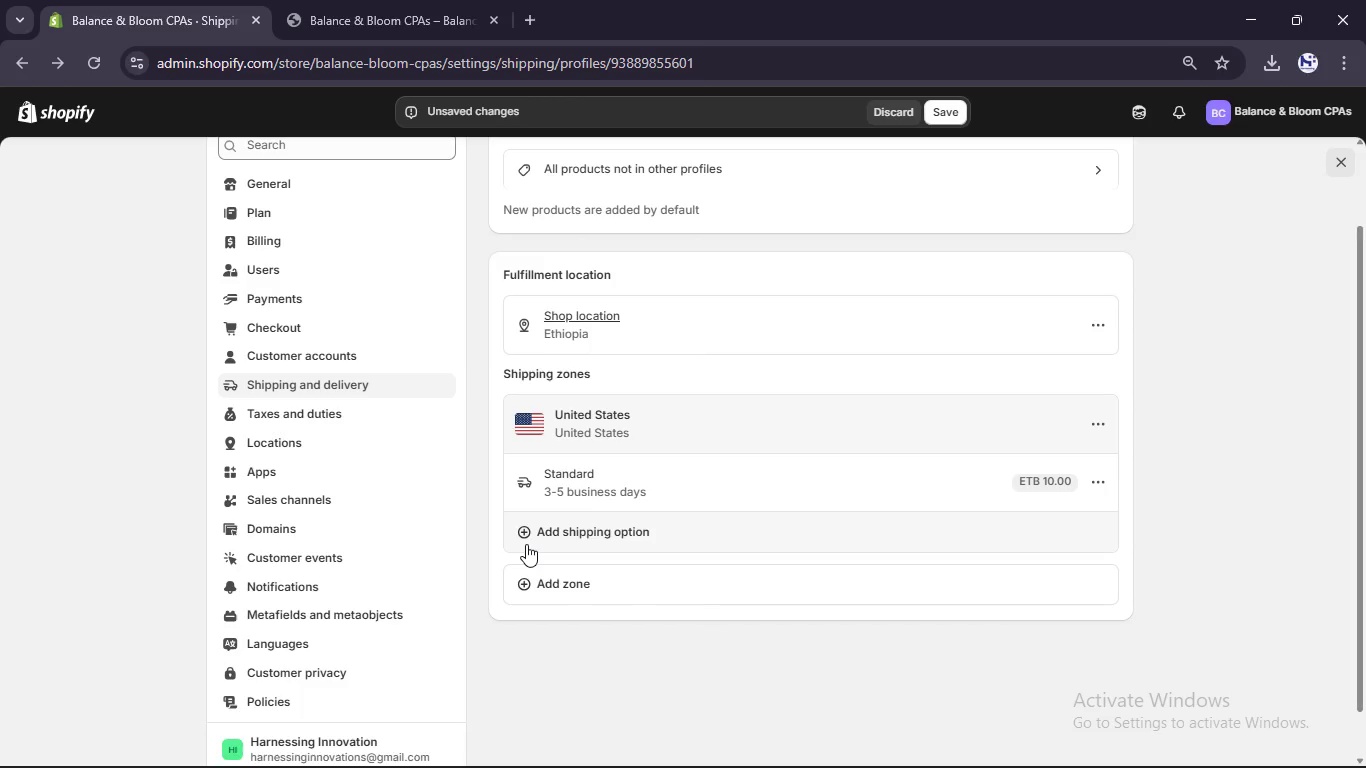 
left_click([940, 102])
 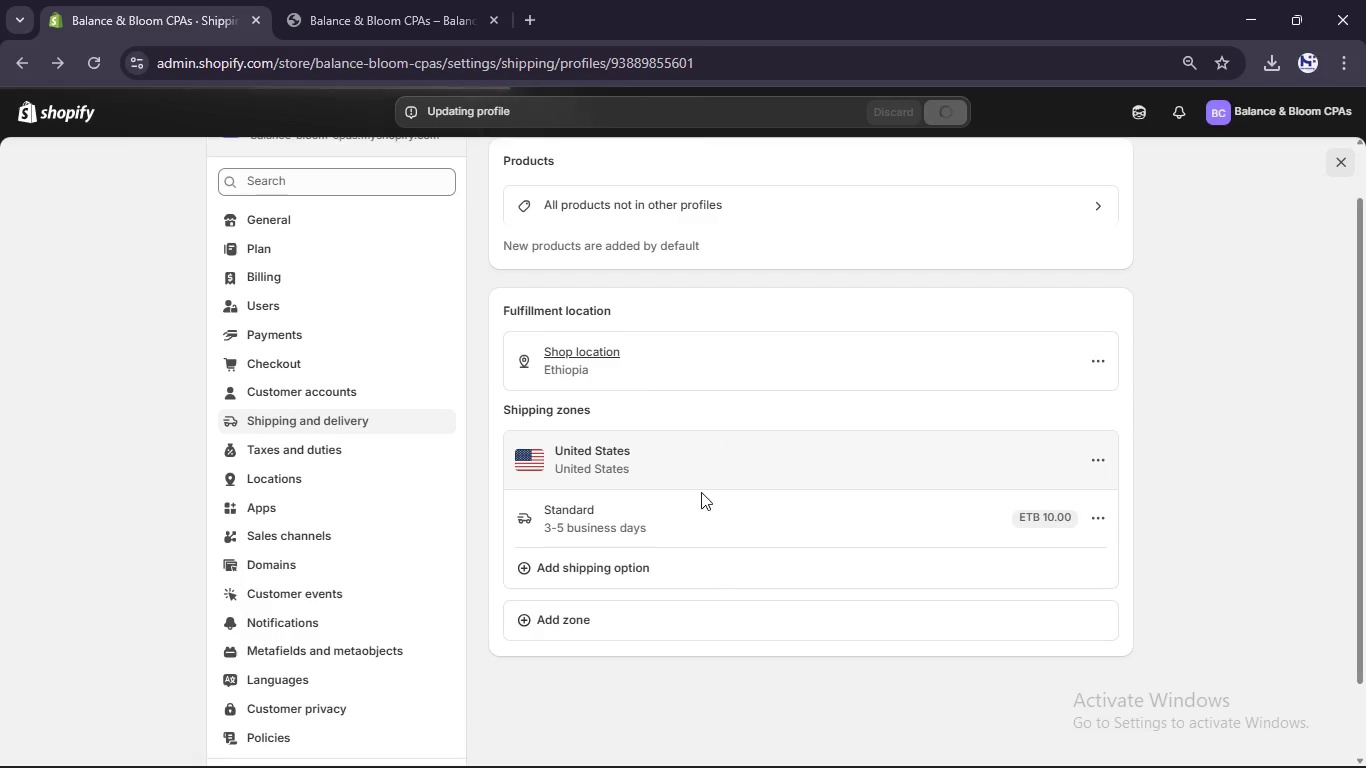 
mouse_move([619, 558])
 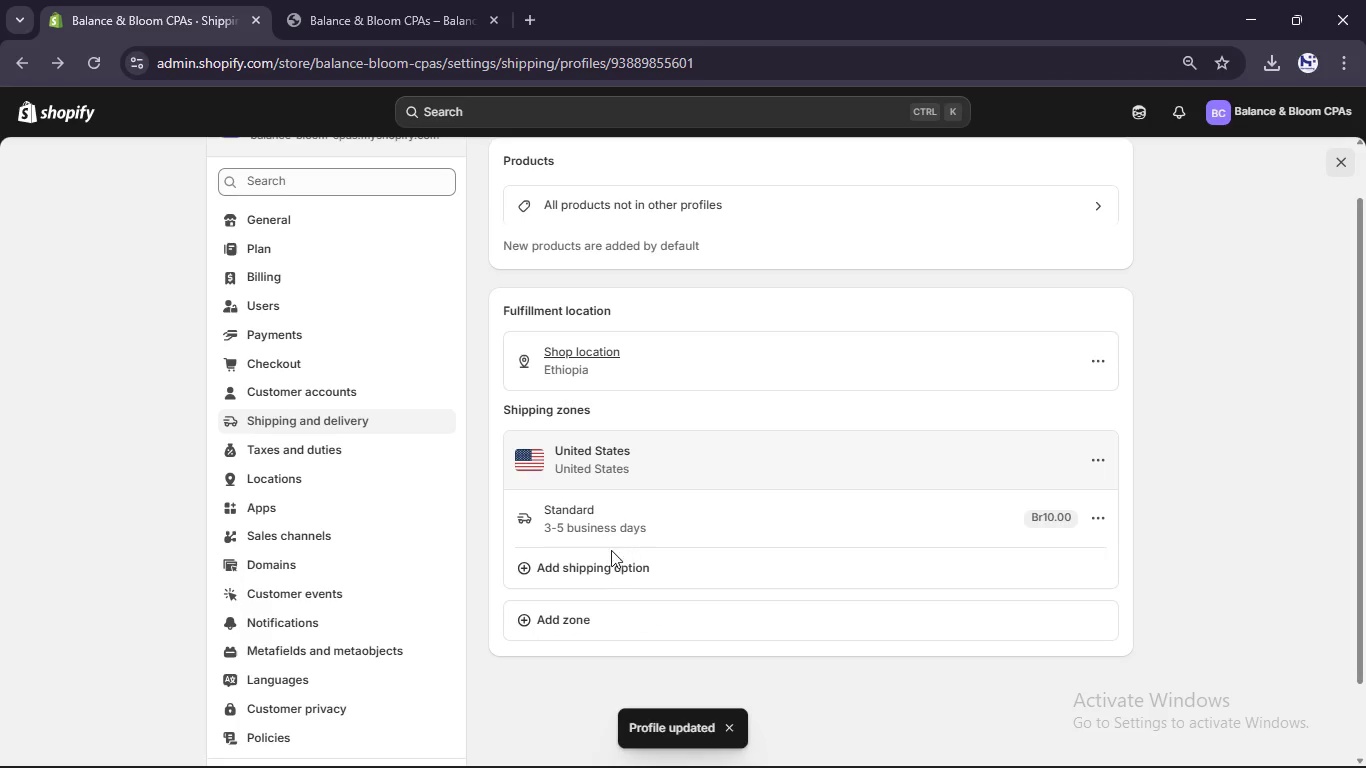 
left_click([596, 576])
 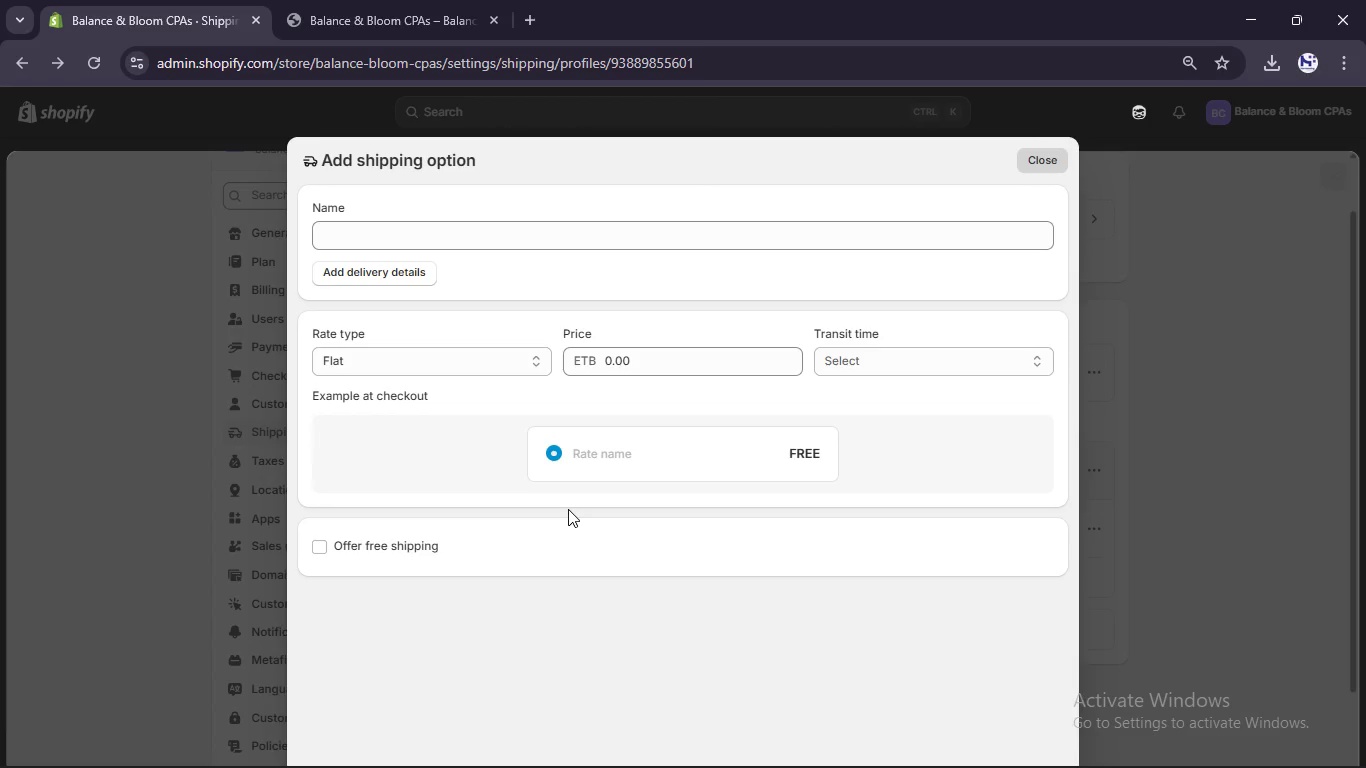 
wait(13.61)
 